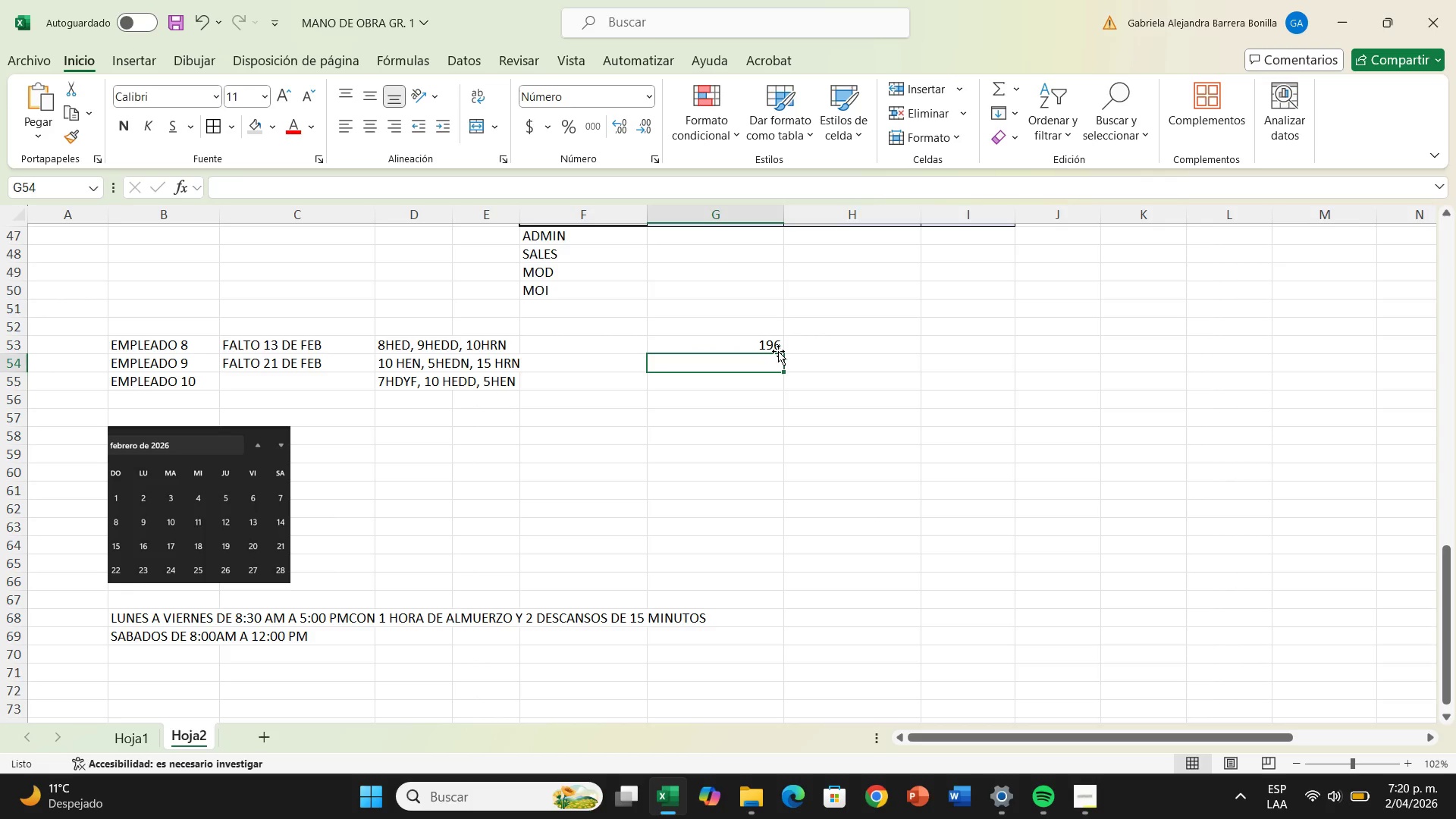 
key(Shift+0)
 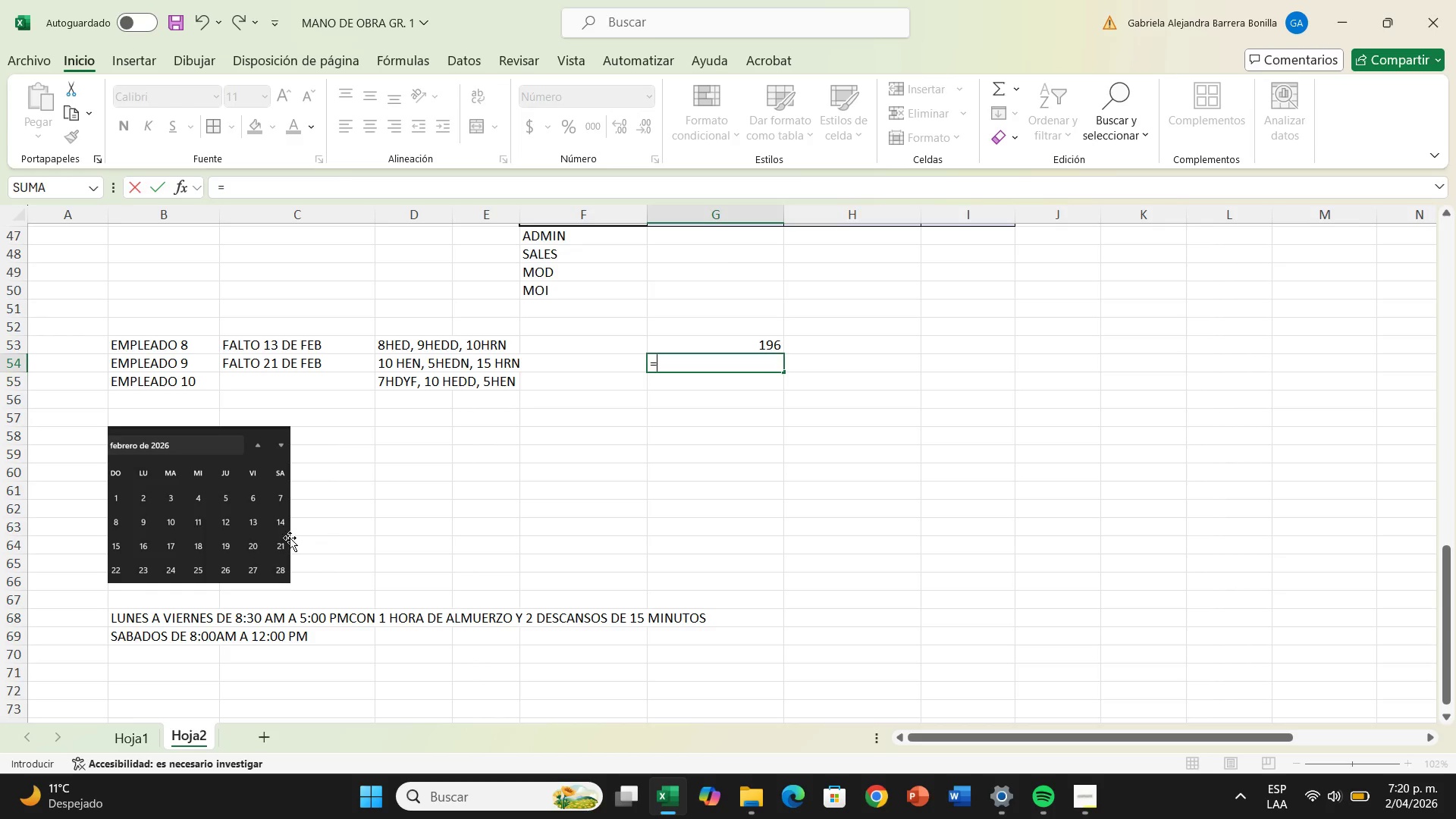 
wait(6.98)
 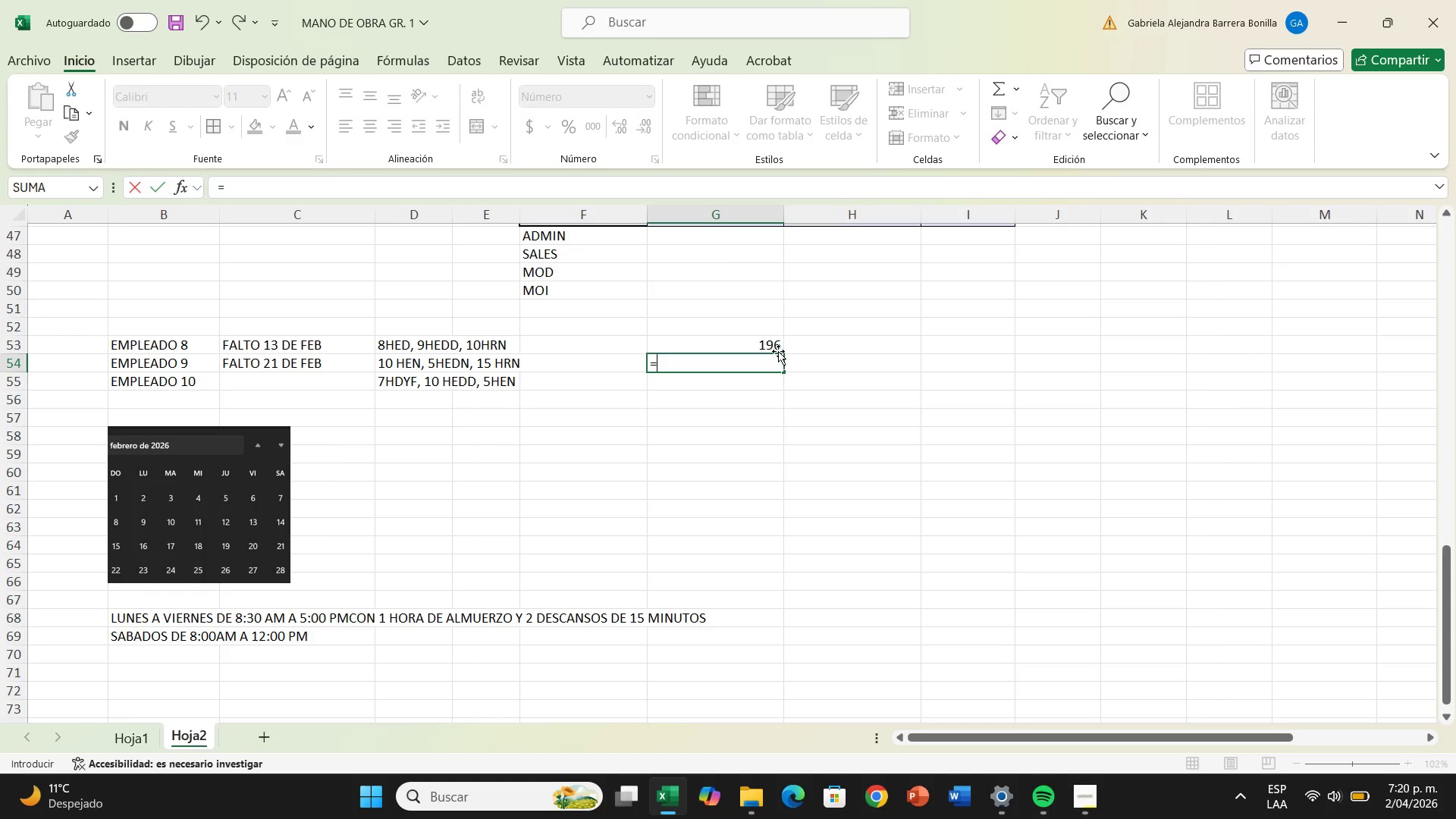 
type(20+8=3+4=10+)
 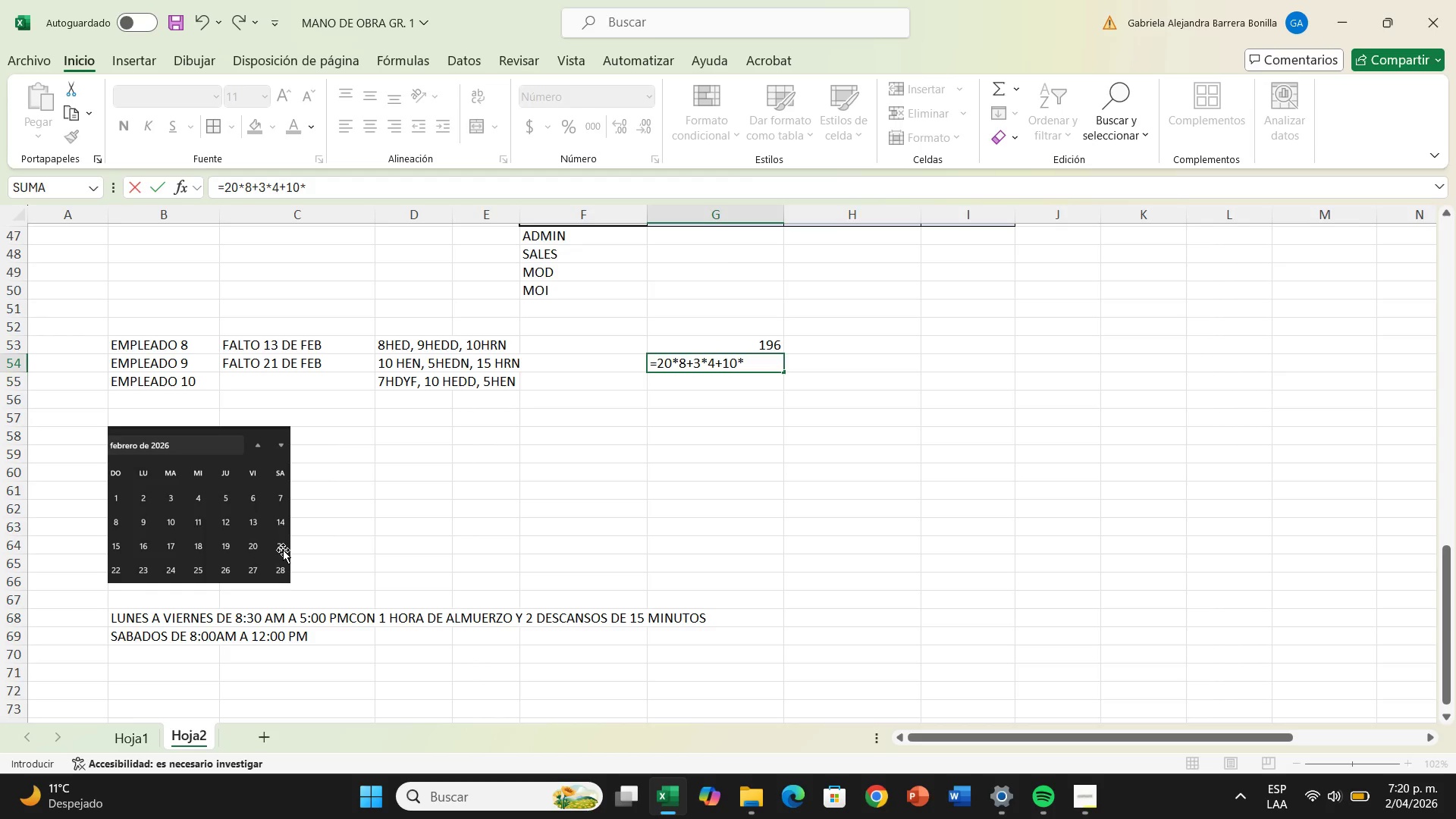 
type(1,75=)
 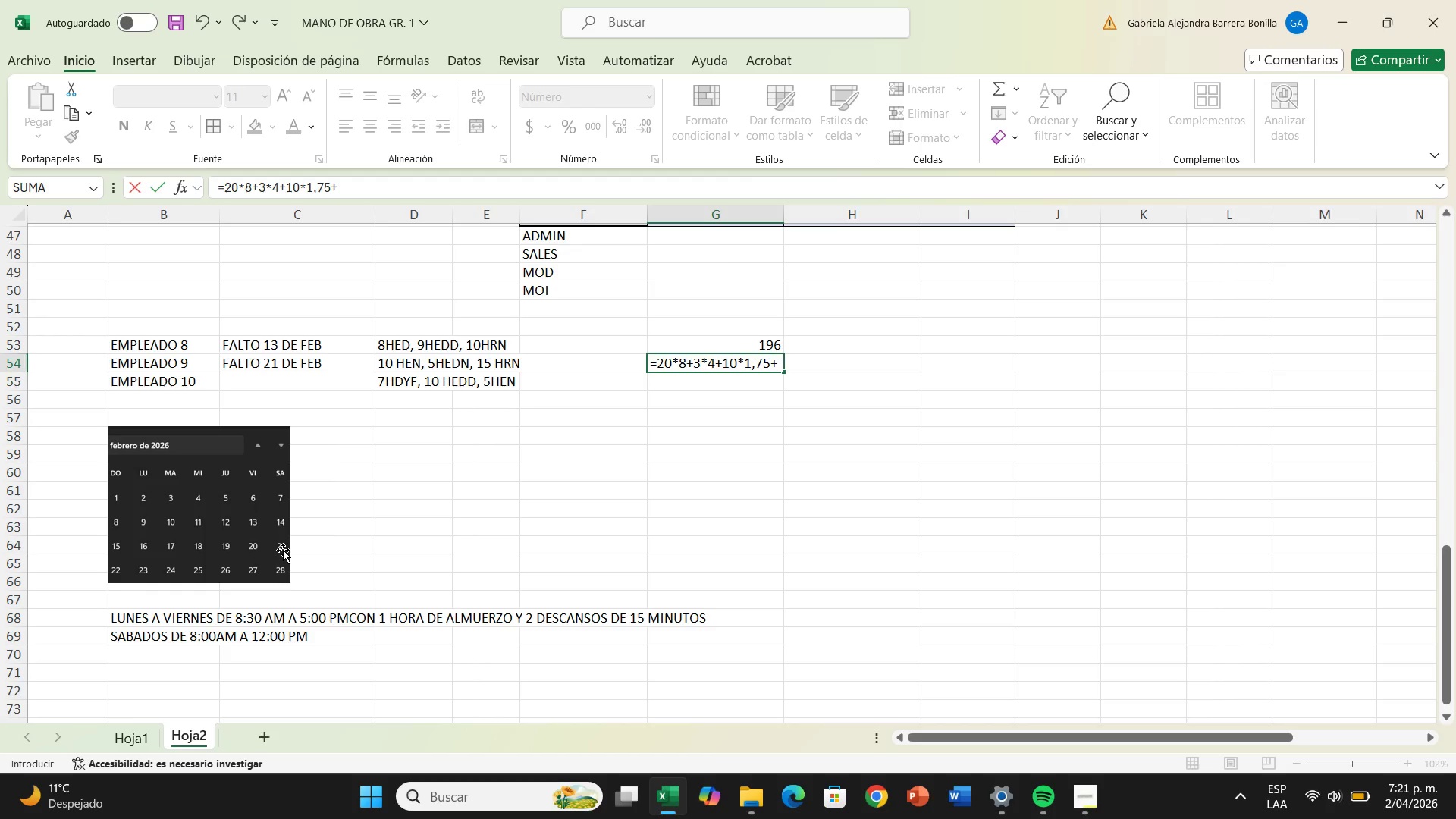 
key(5)
 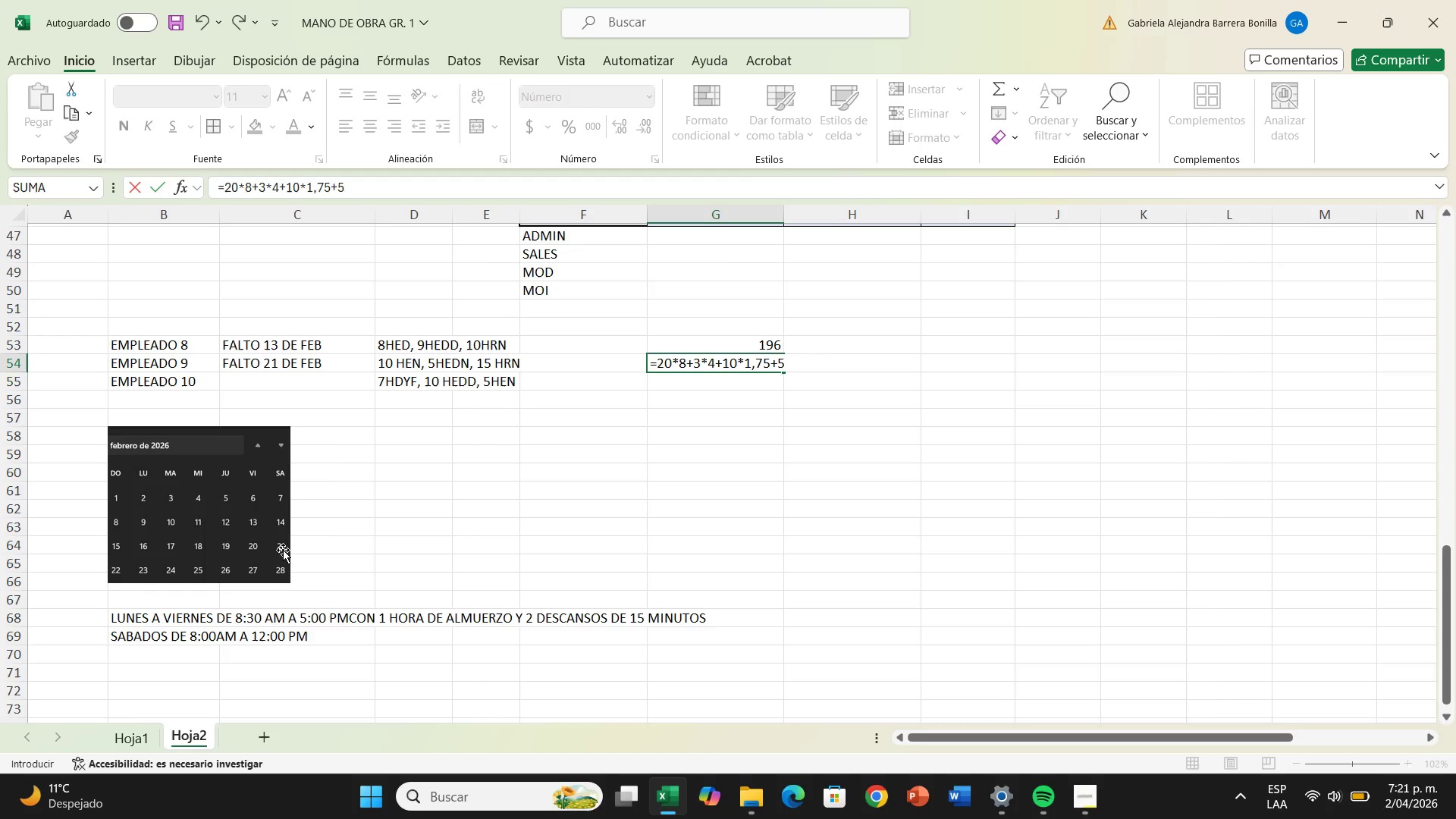 
type(2,55)
 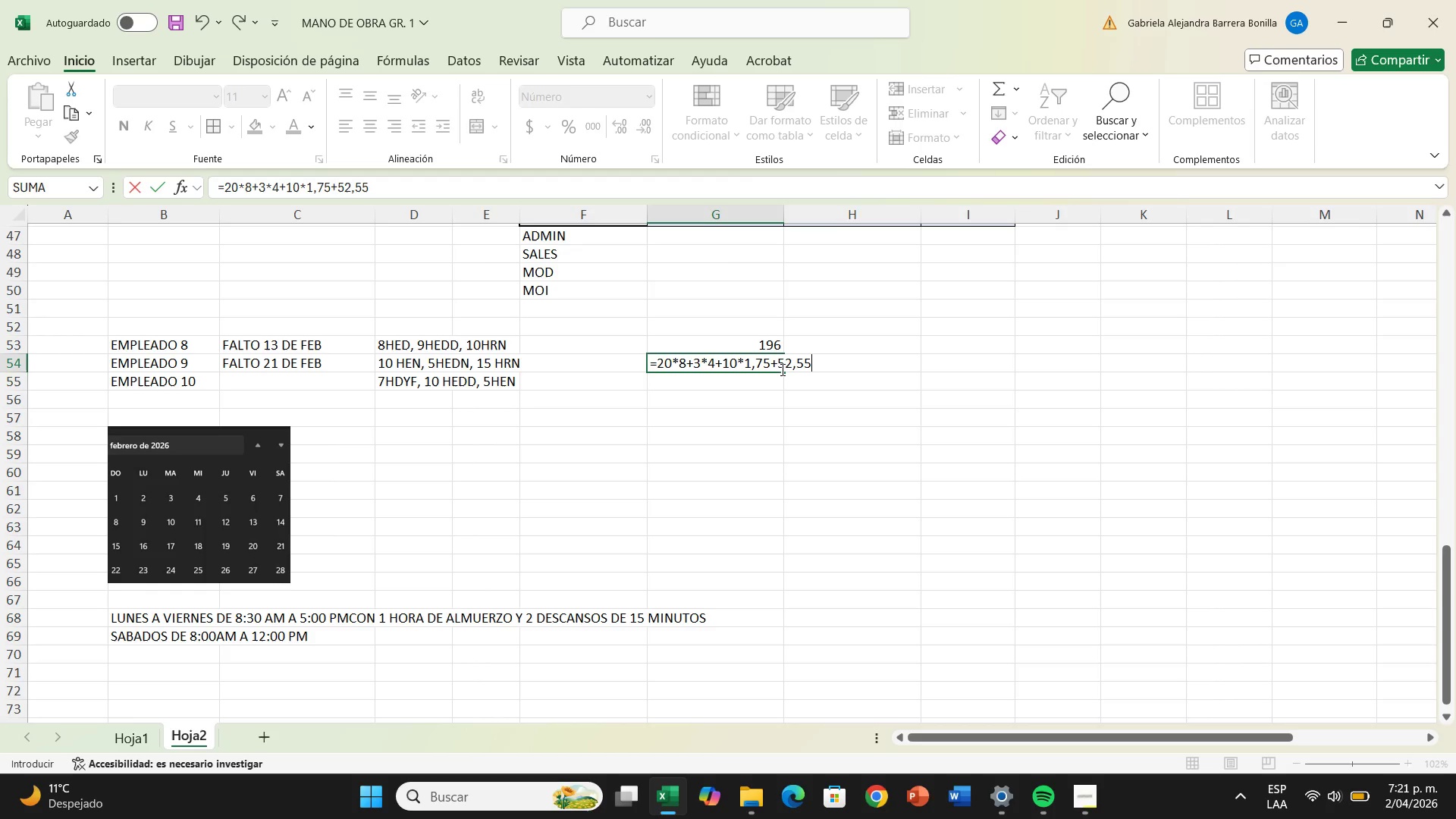 
left_click_drag(start_coordinate=[782, 366], to_coordinate=[786, 366])
 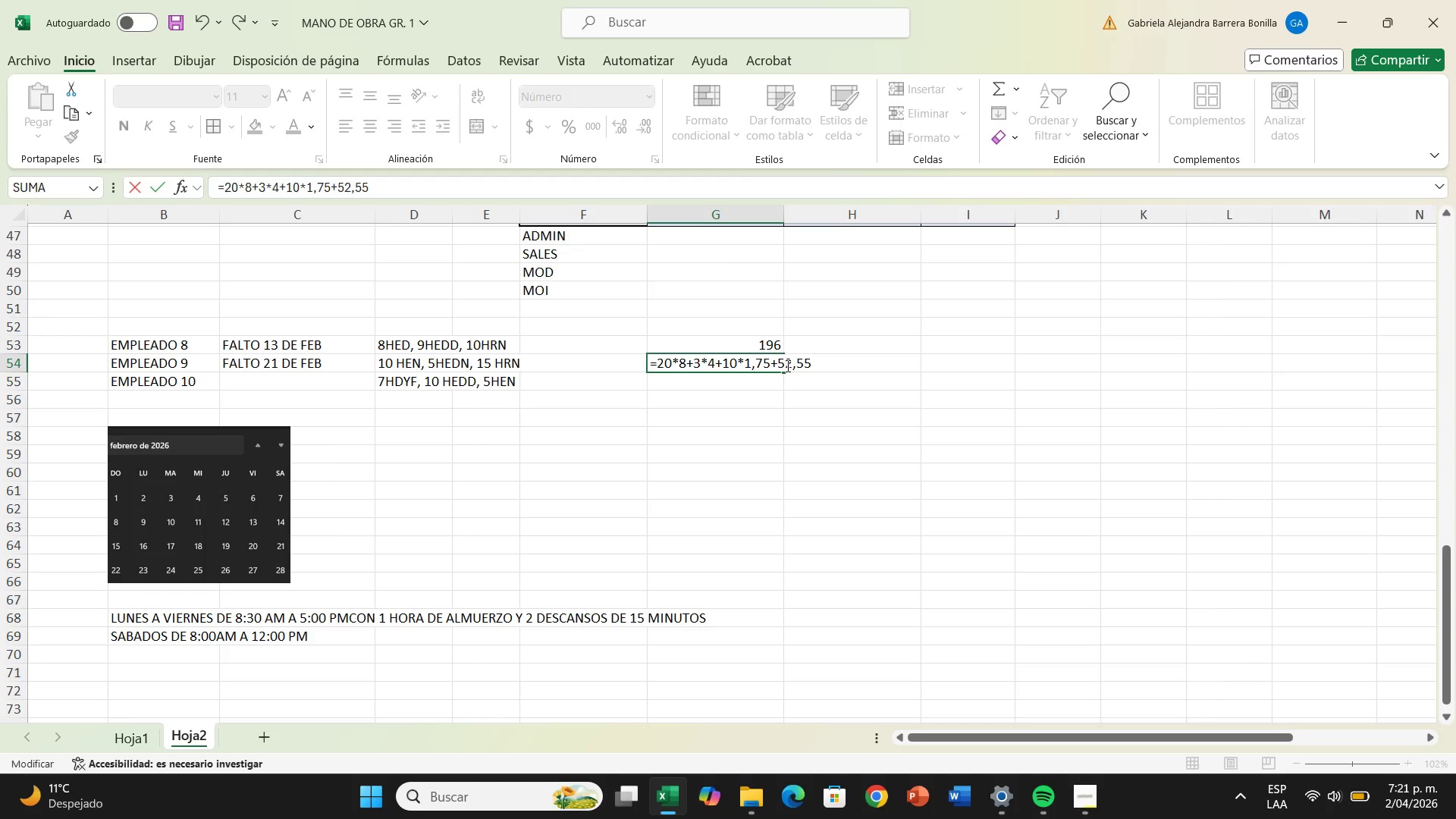 
double_click([786, 366])
 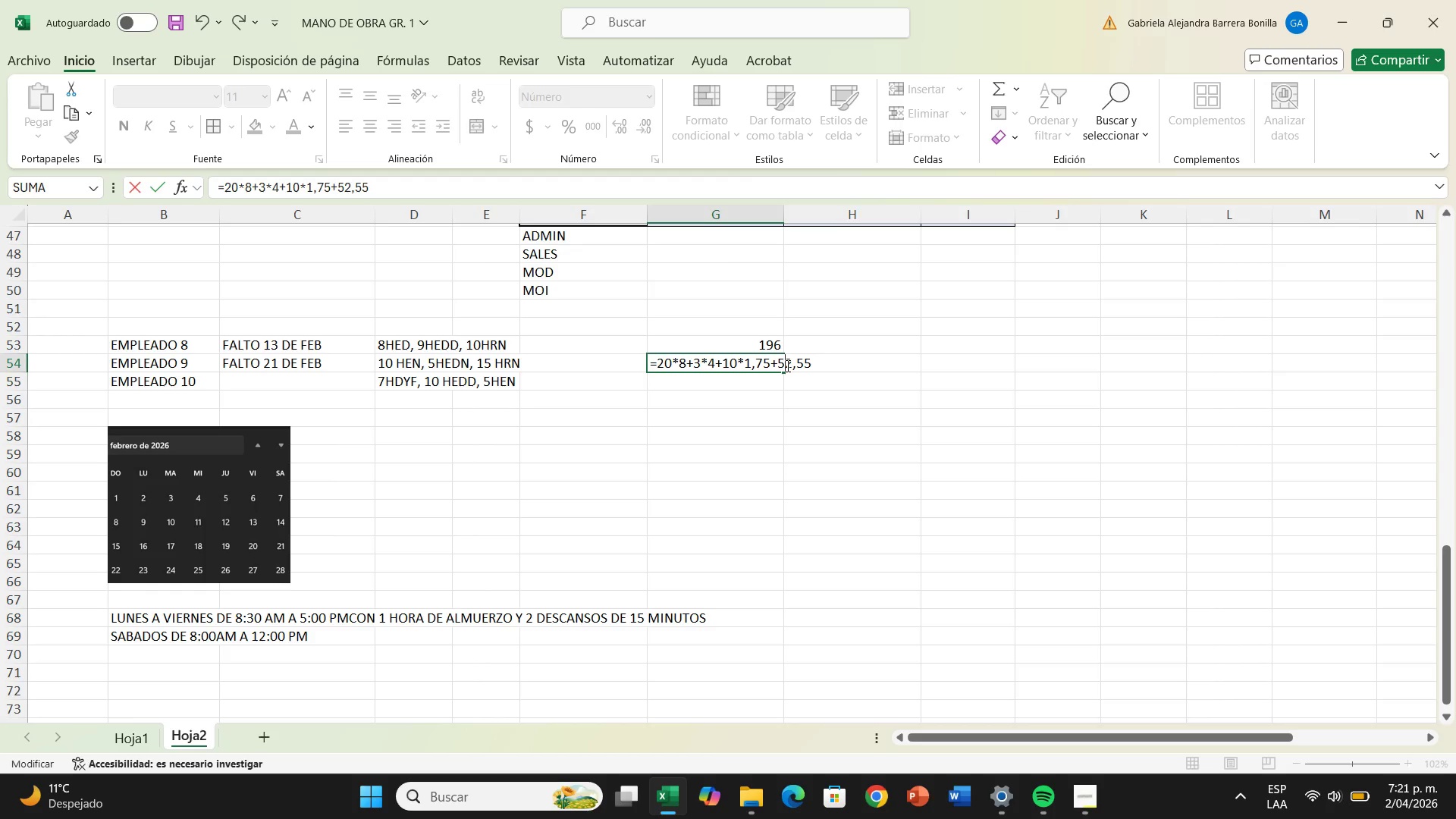 
key(Shift+Equal)
 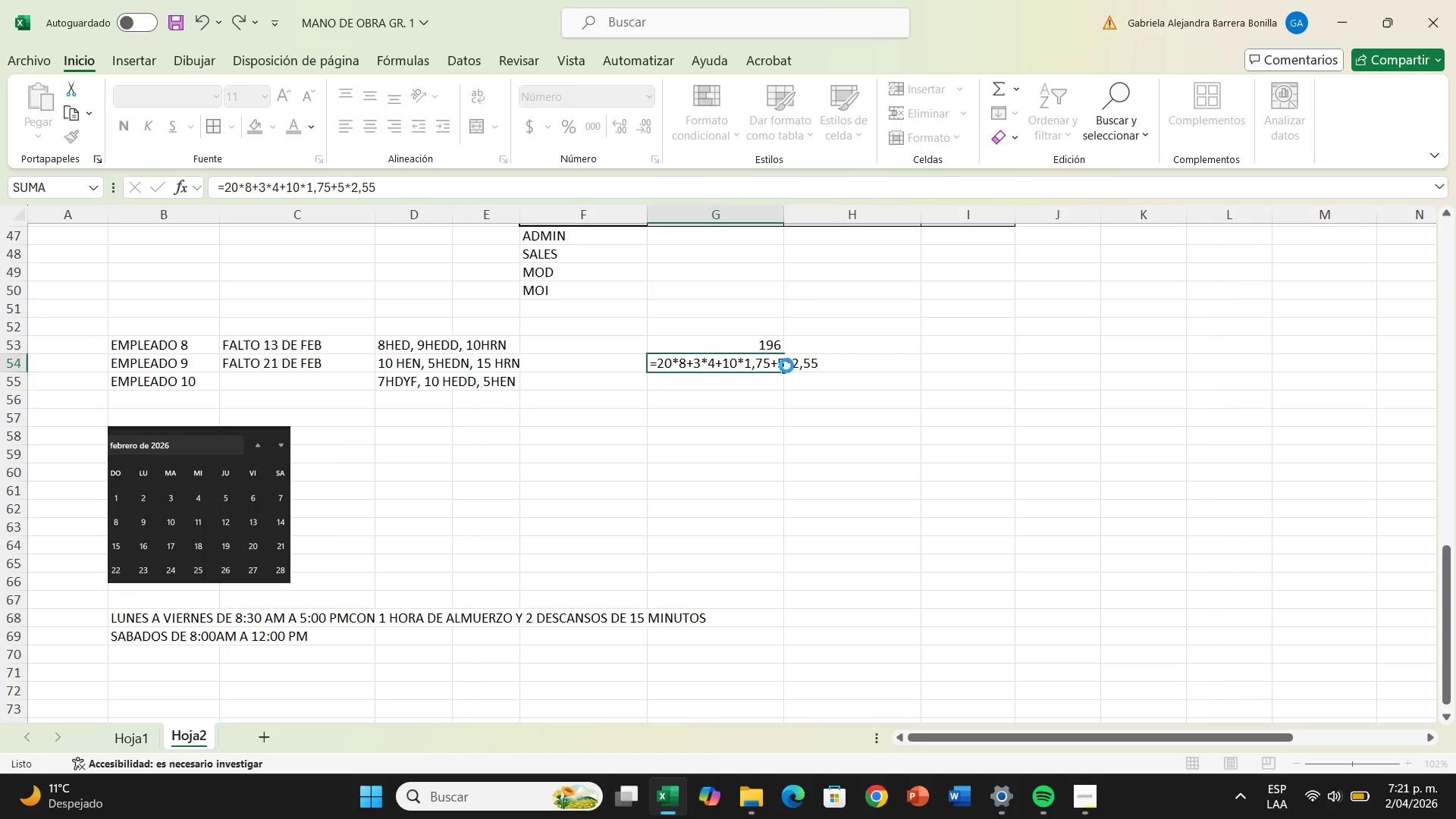 
key(Enter)
 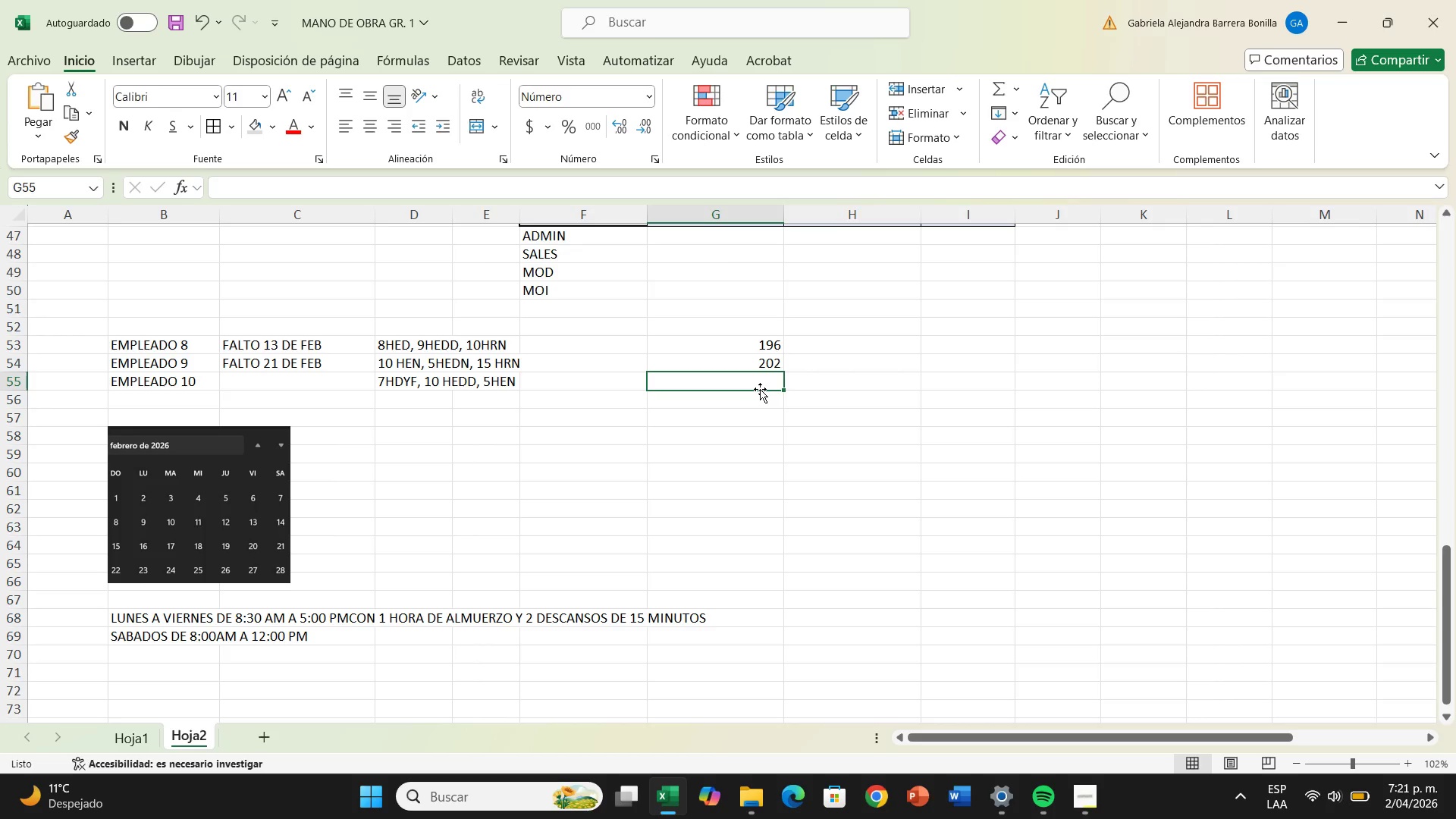 
wait(12.34)
 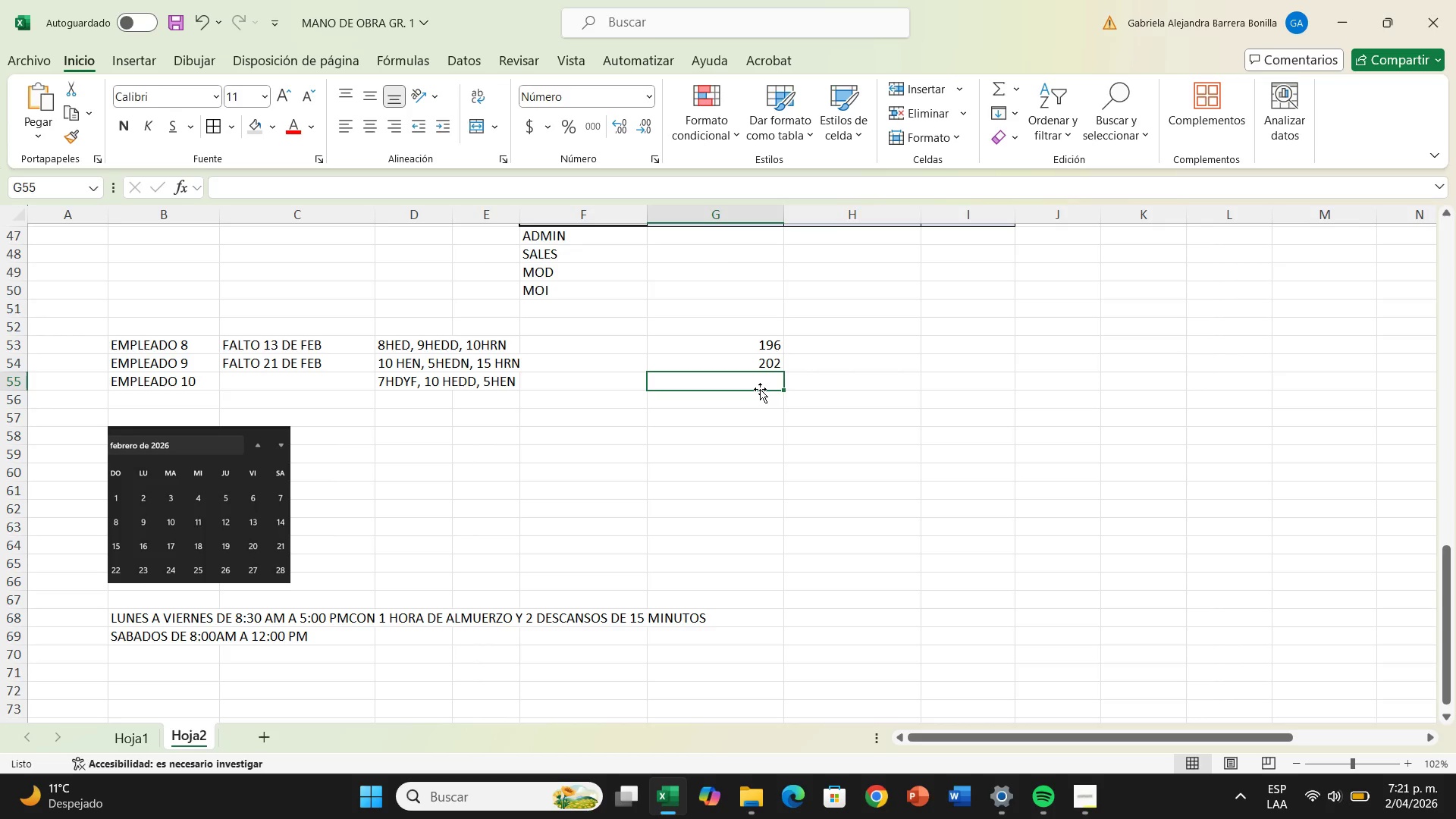 
type()20+8=2)
key(Backspace)
type(4=$+&+)
 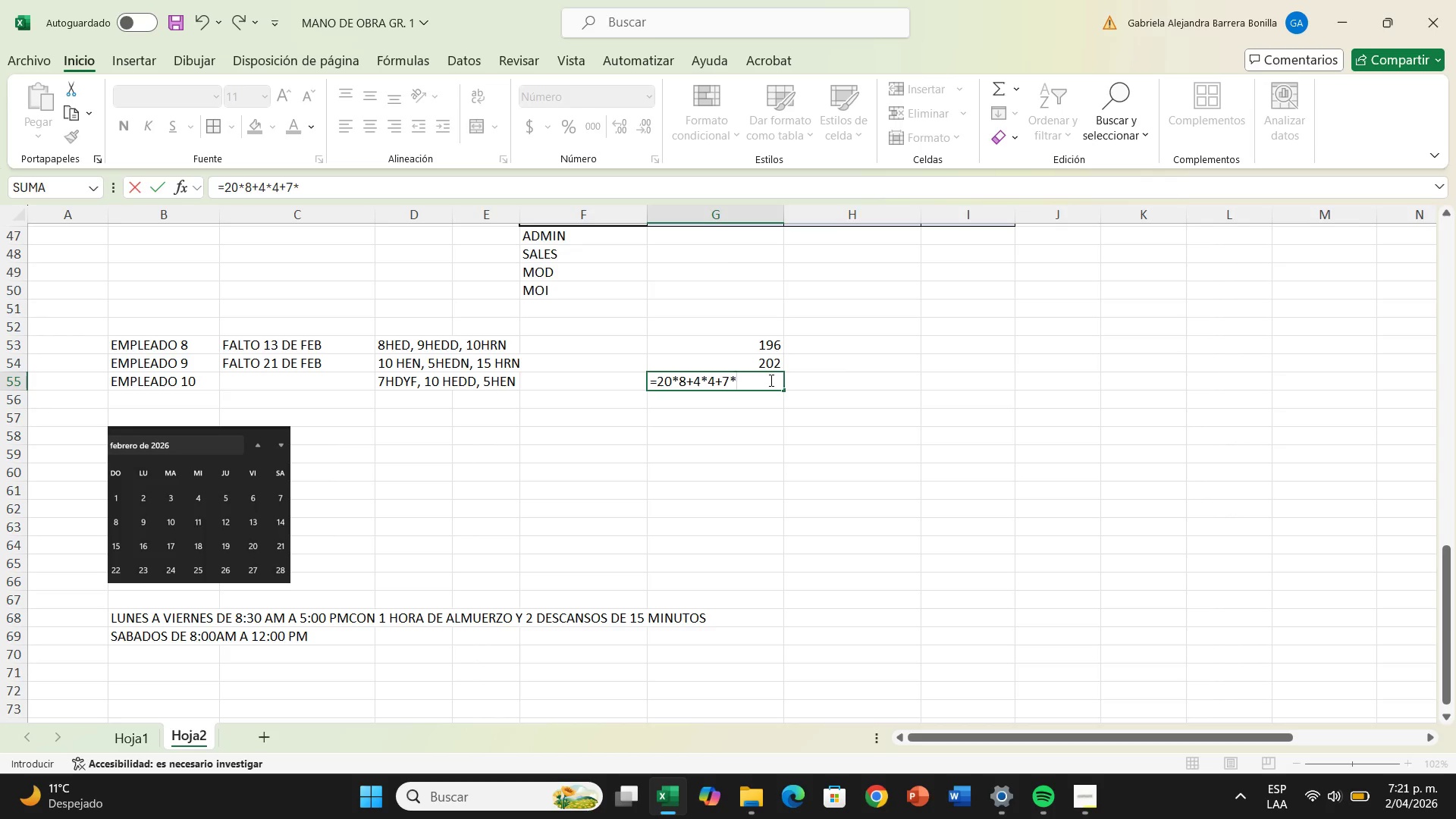 
type(1,80=10)
 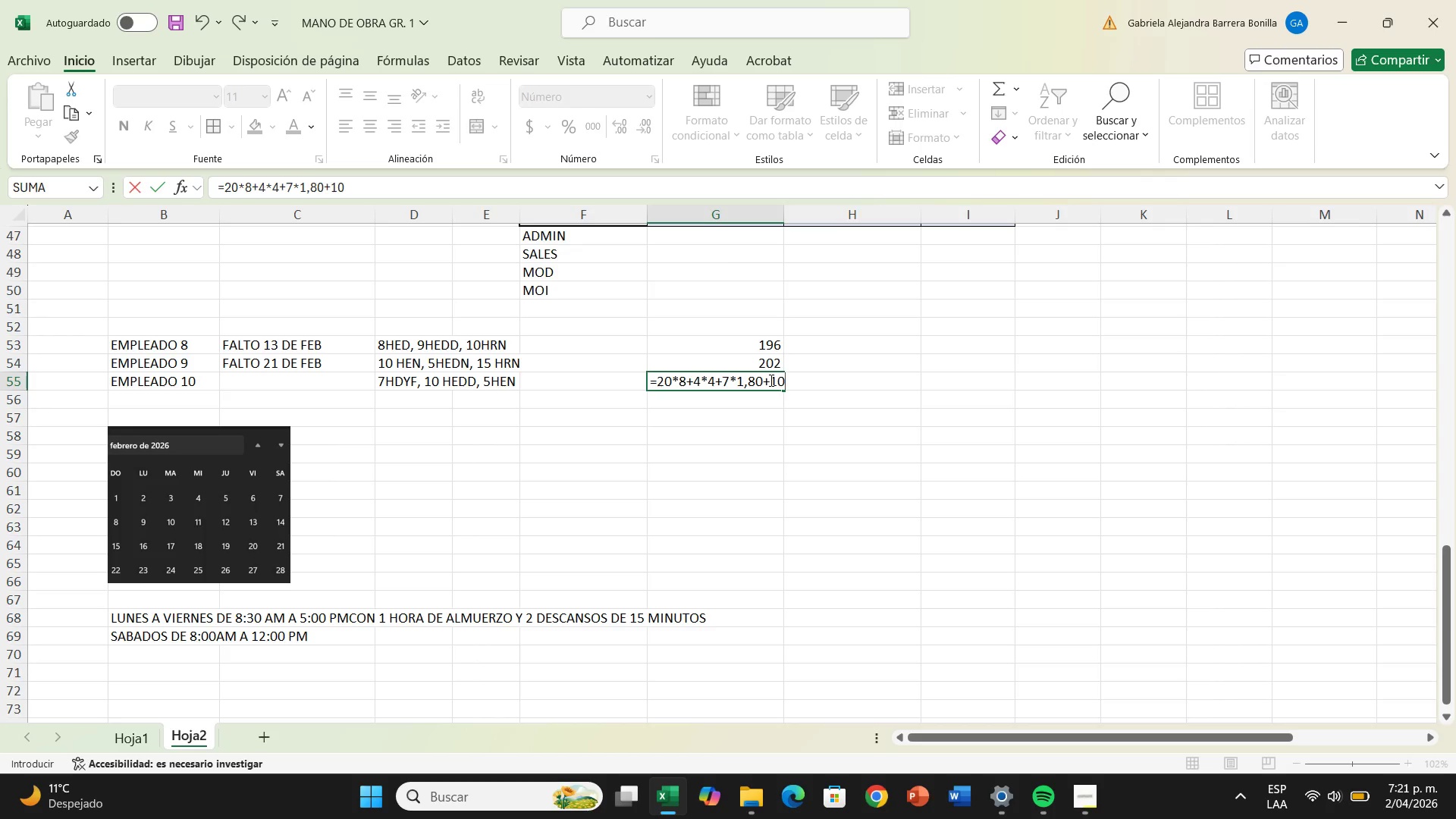 
type(2,05)
 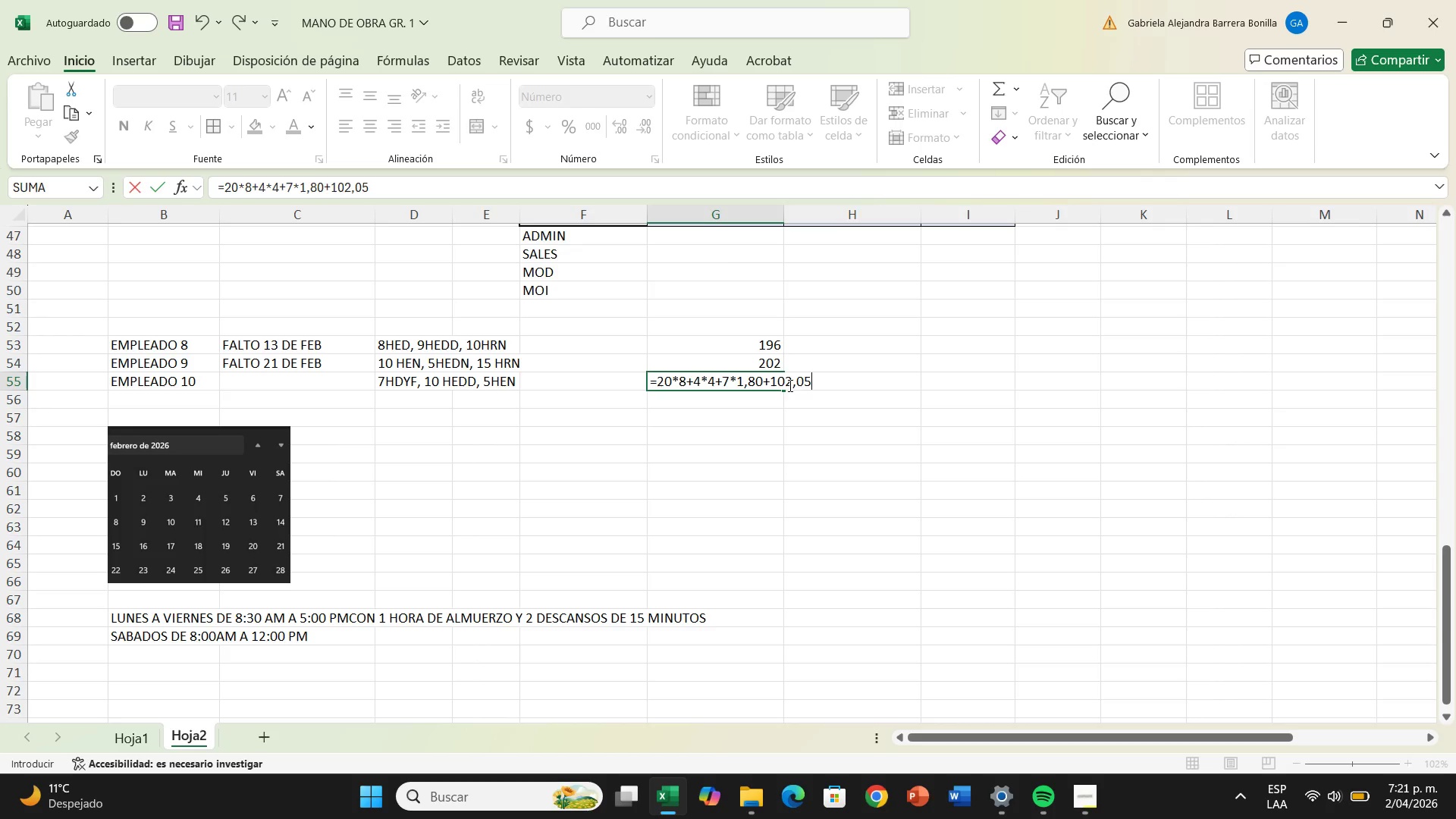 
left_click([786, 385])
 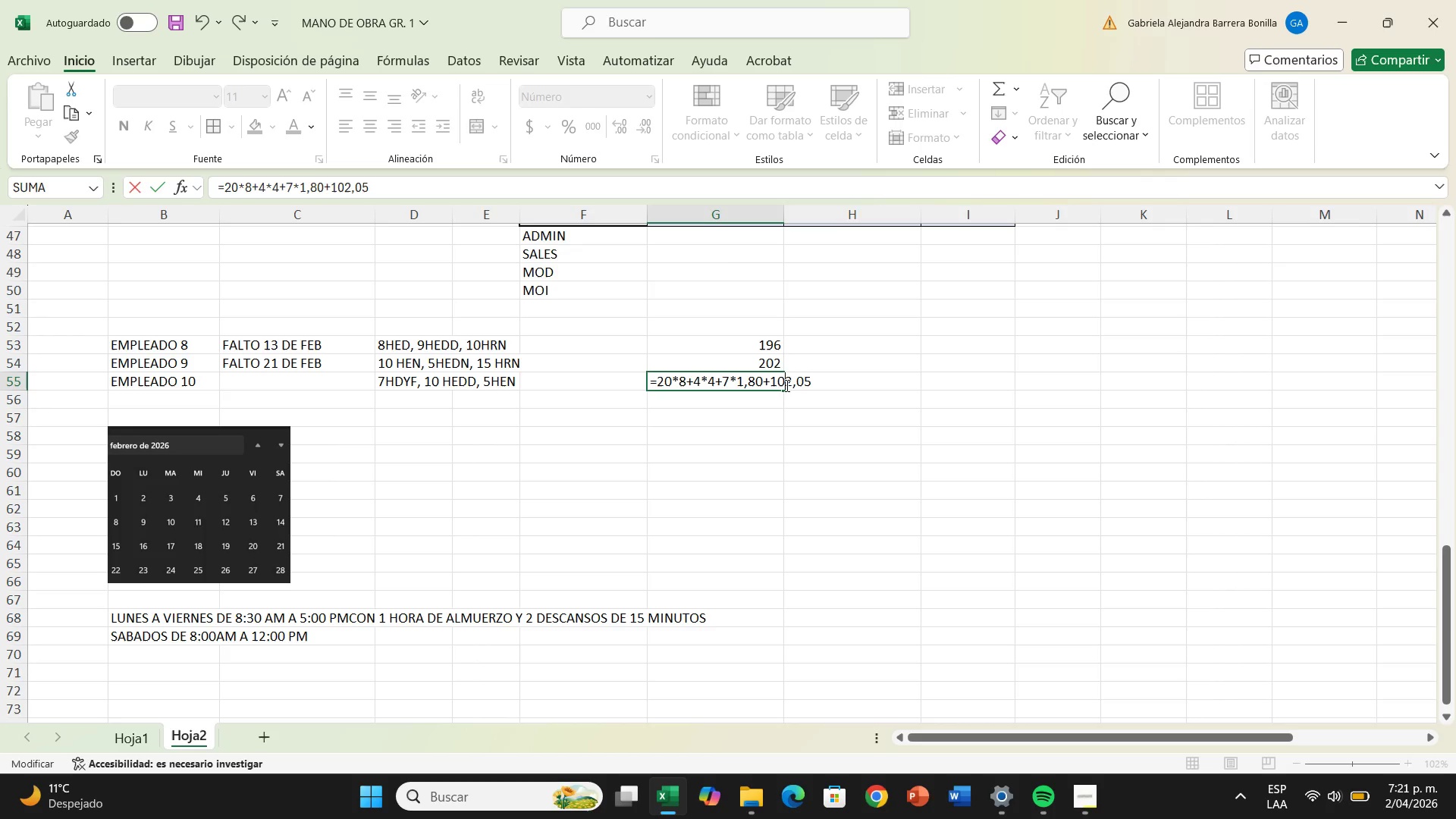 
key(Shift+ShiftRight)
 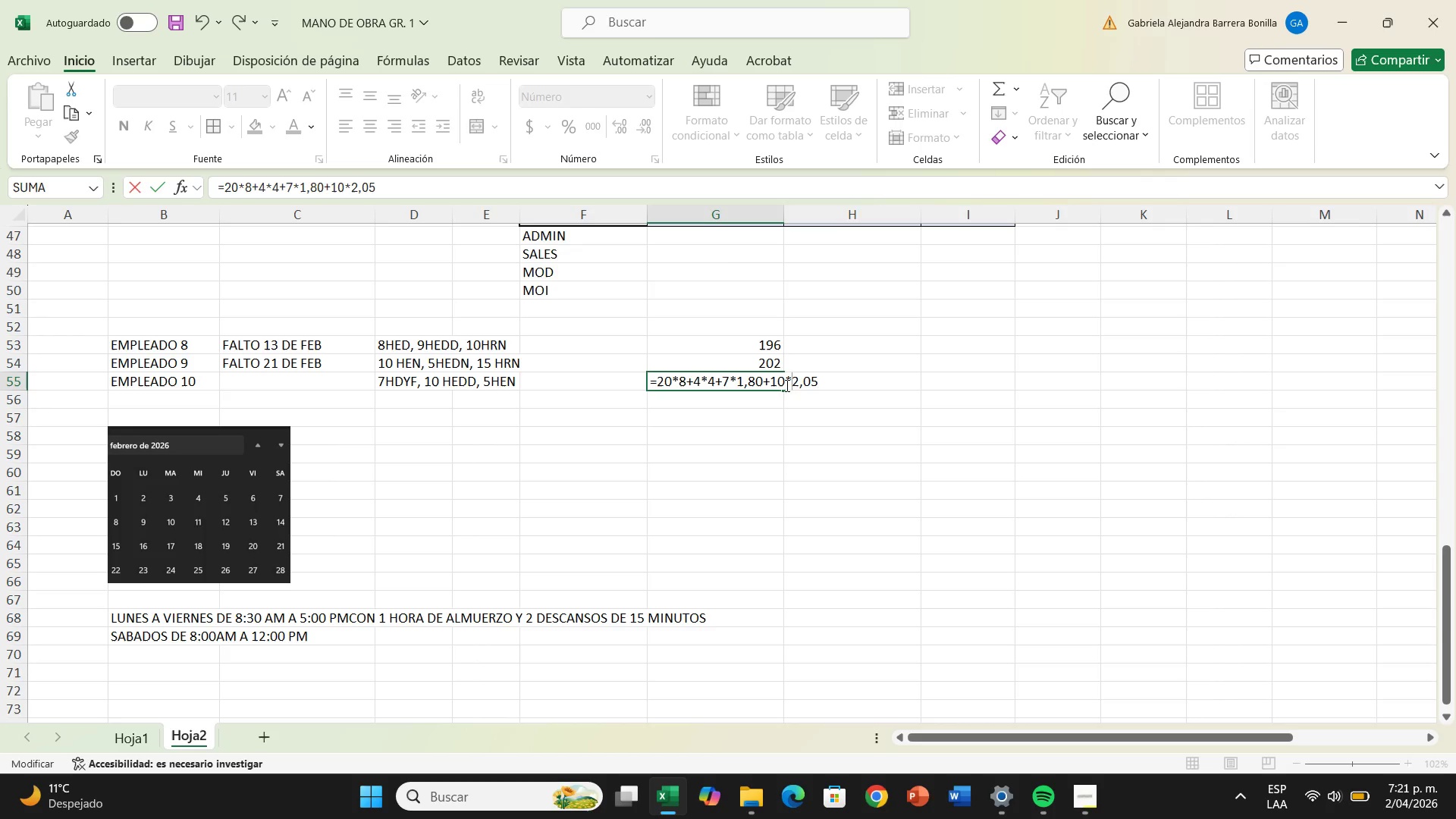 
key(Shift+Equal)
 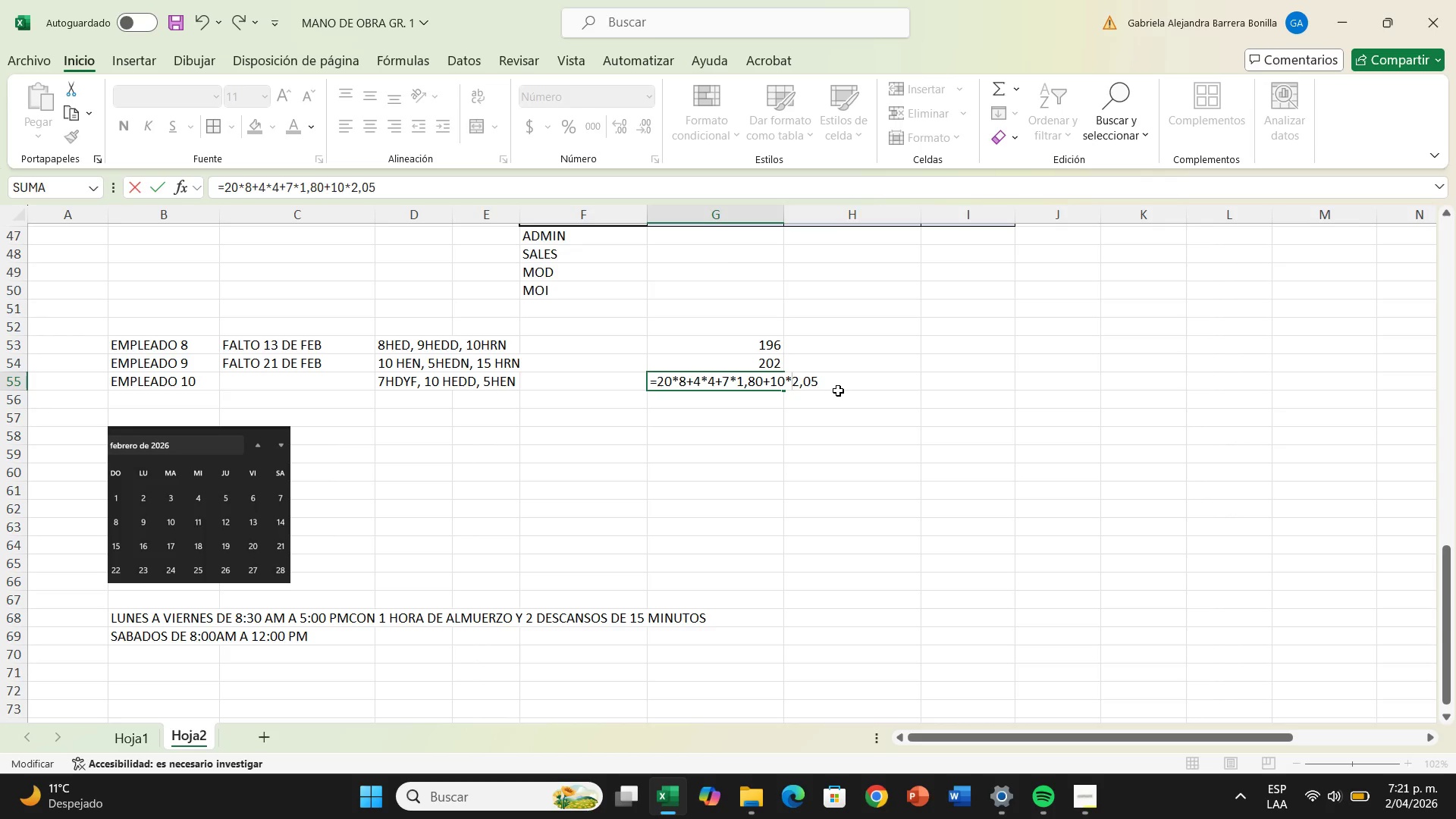 
left_click([838, 391])
 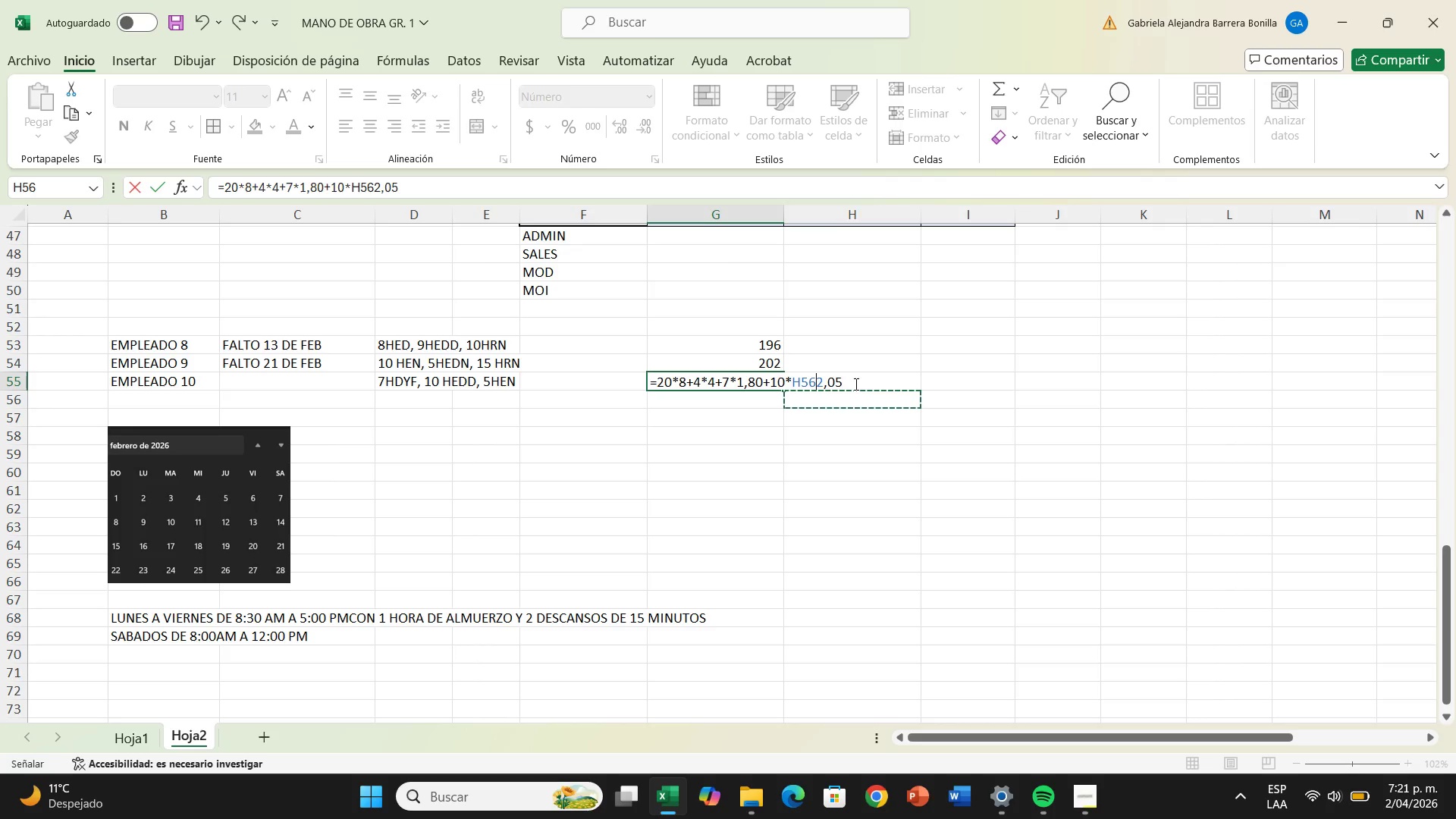 
key(Backspace)
 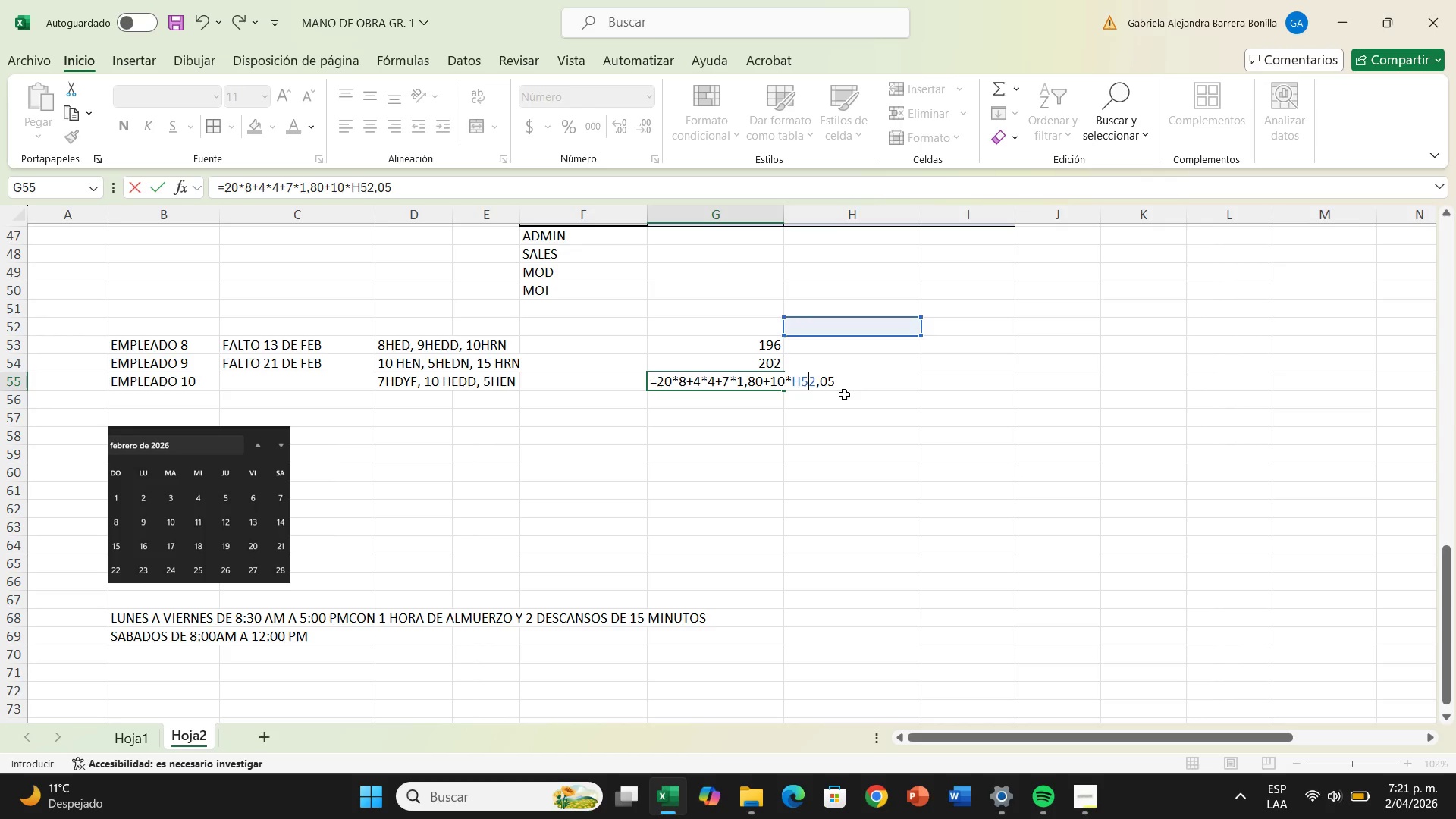 
key(Backspace)
 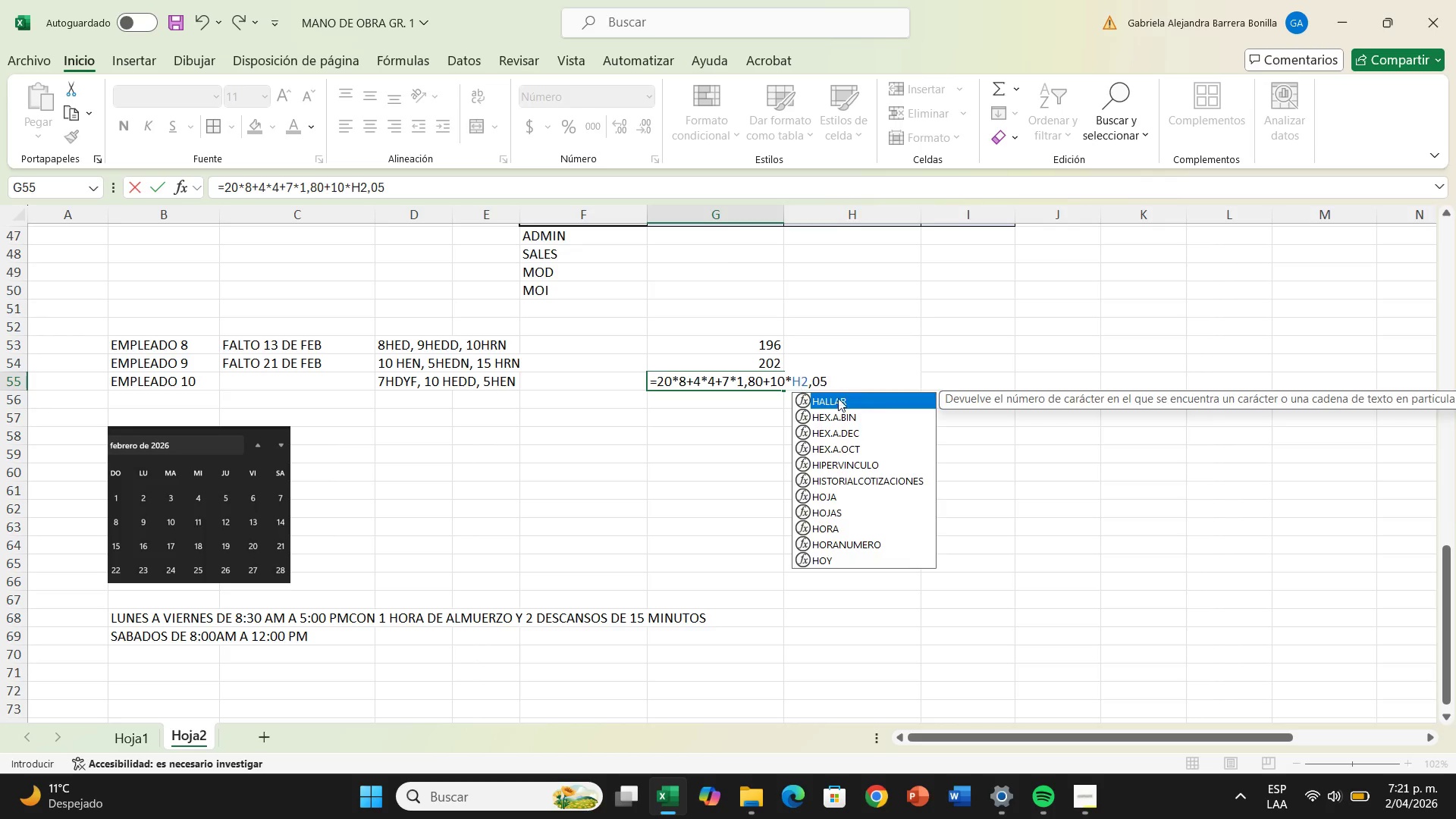 
key(Backspace)
 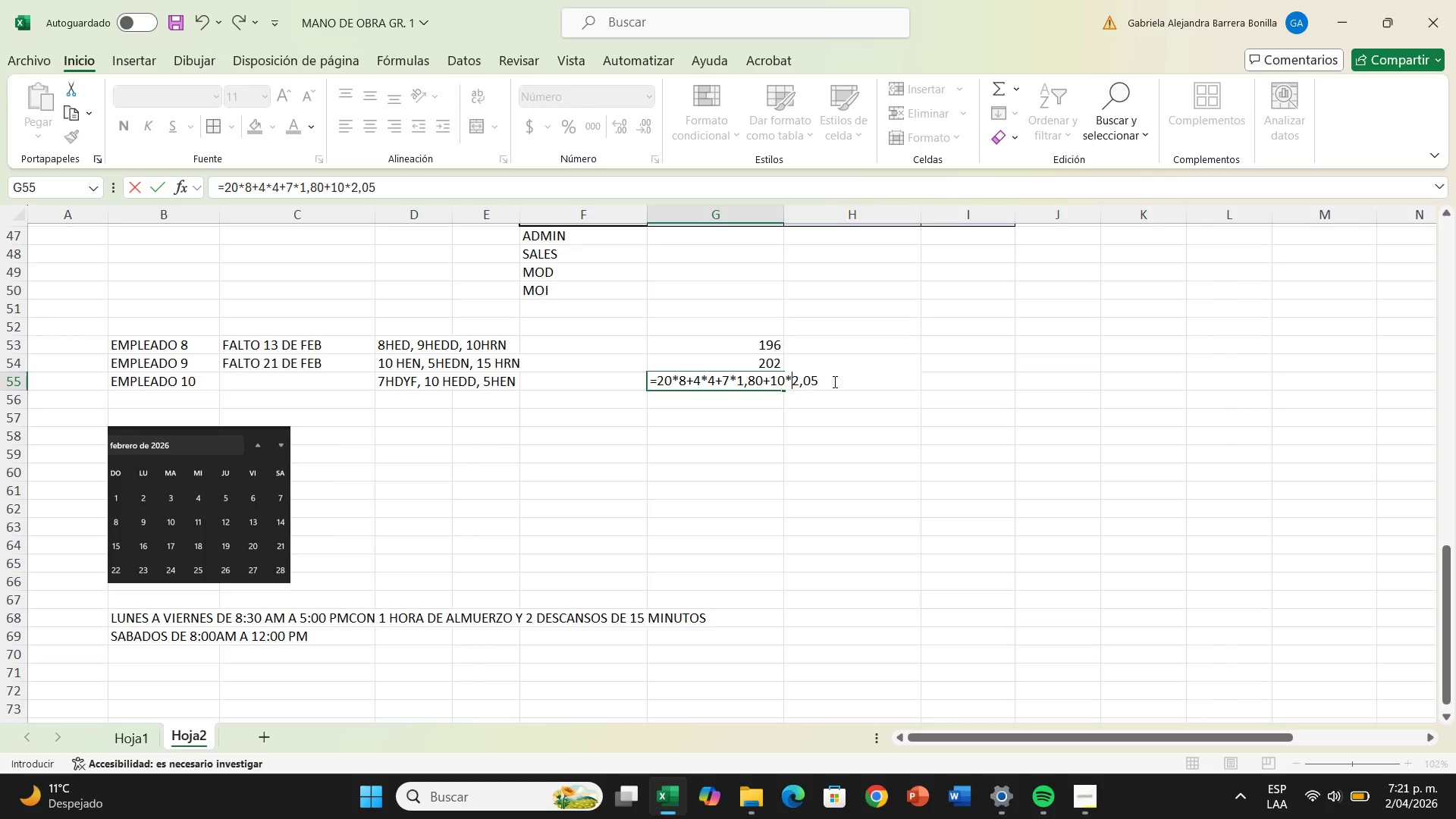 
left_click([833, 381])
 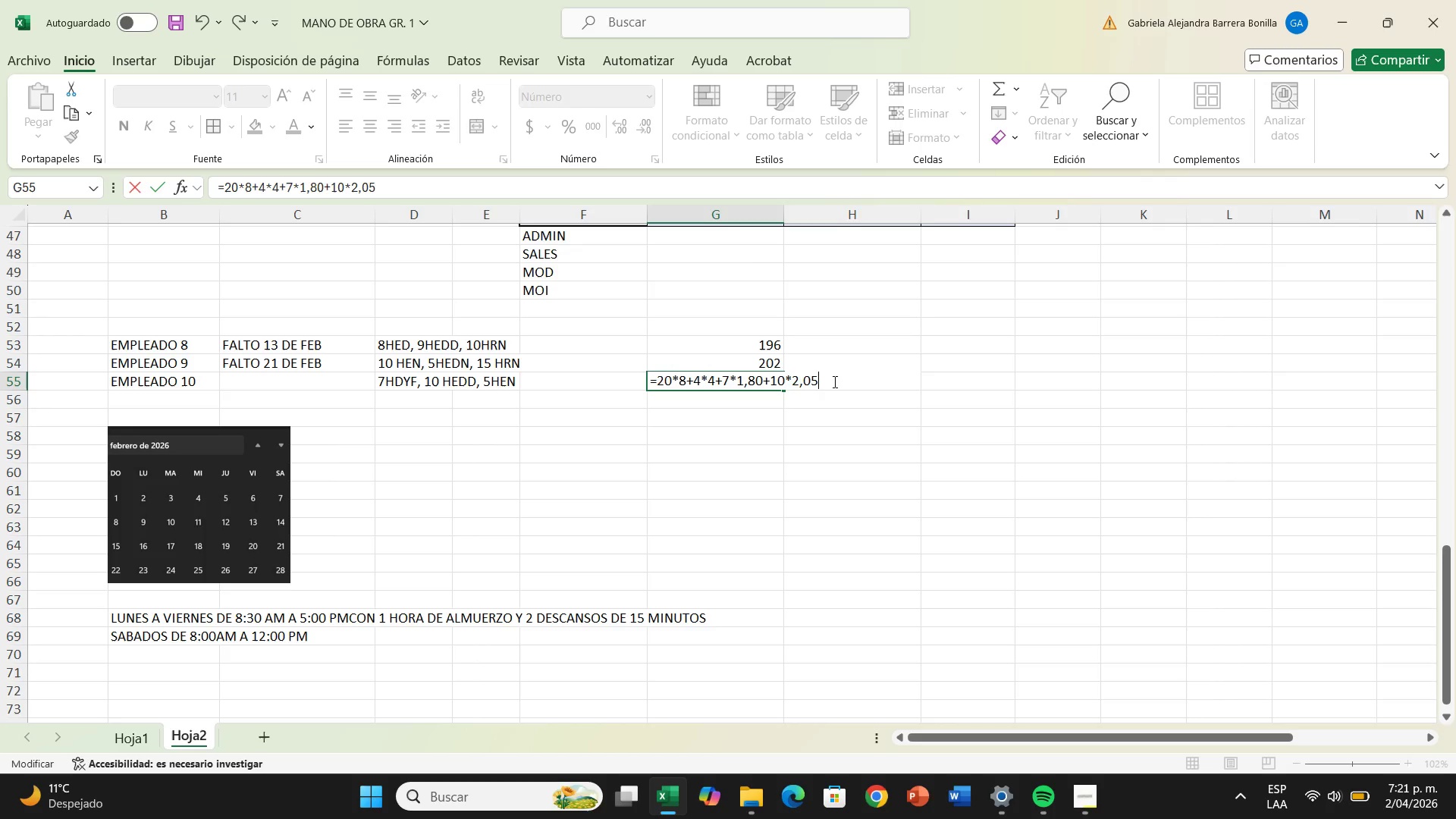 
key(Equal)
 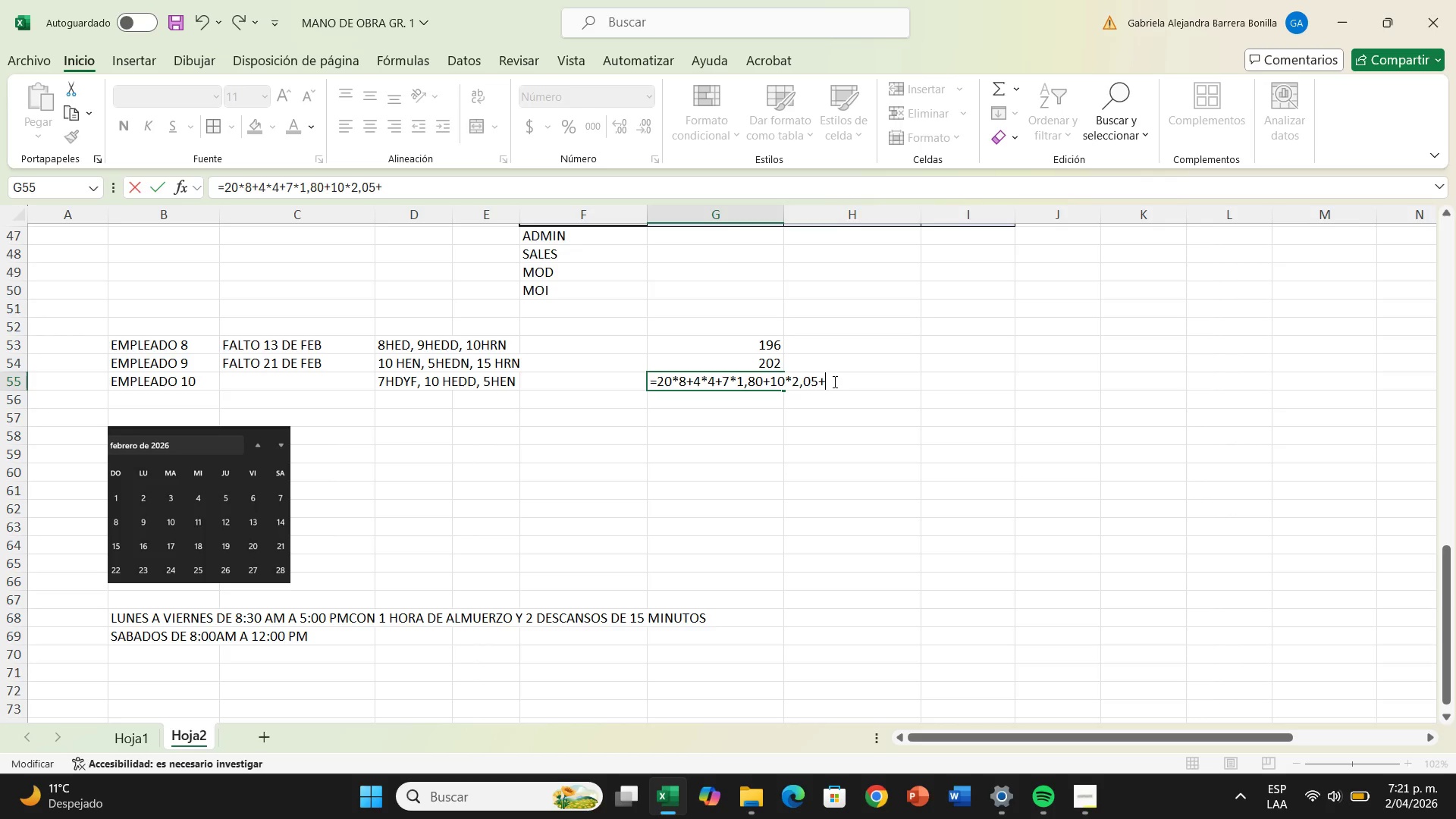 
key(5)
 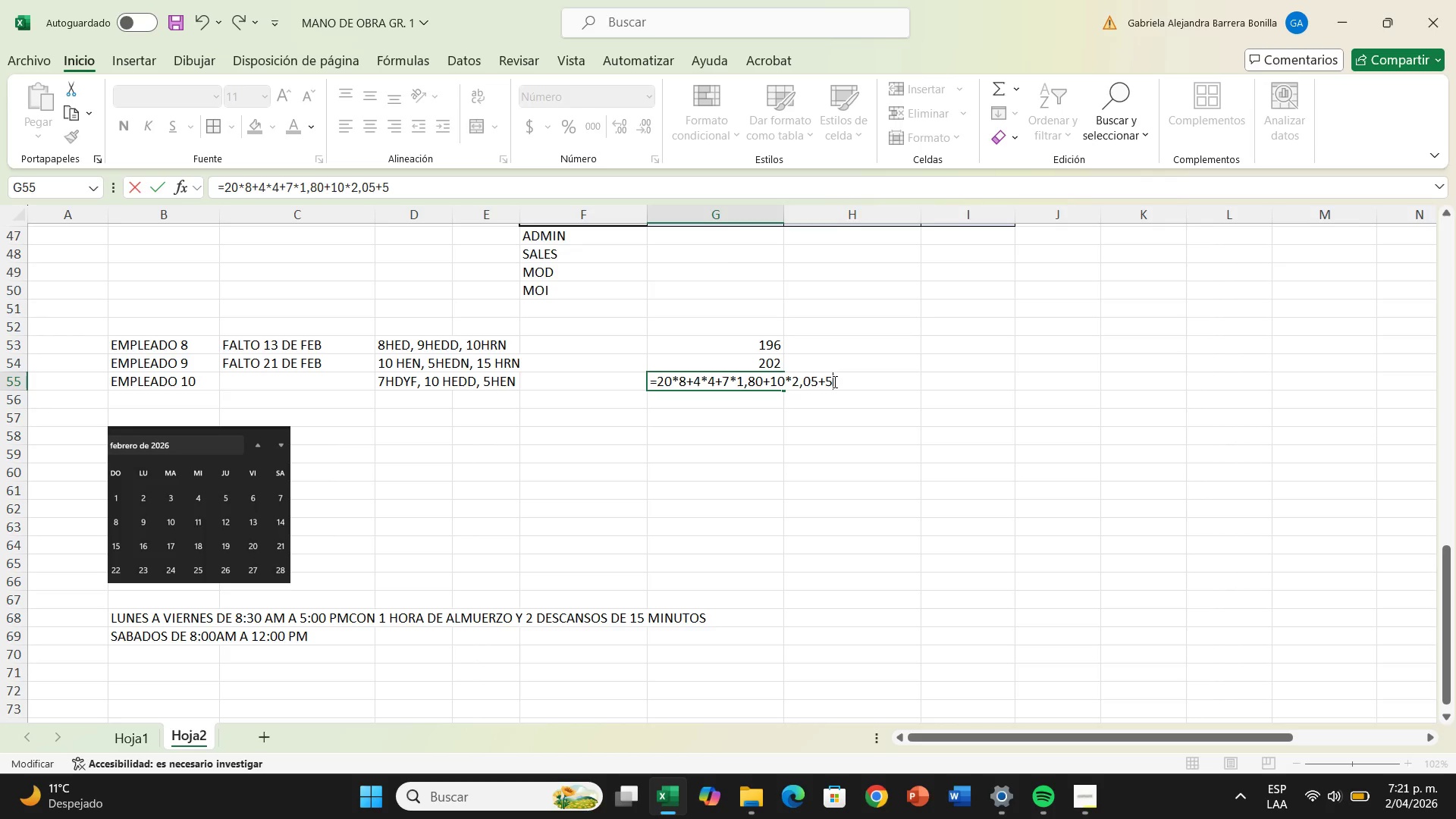 
key(Shift+ShiftRight)
 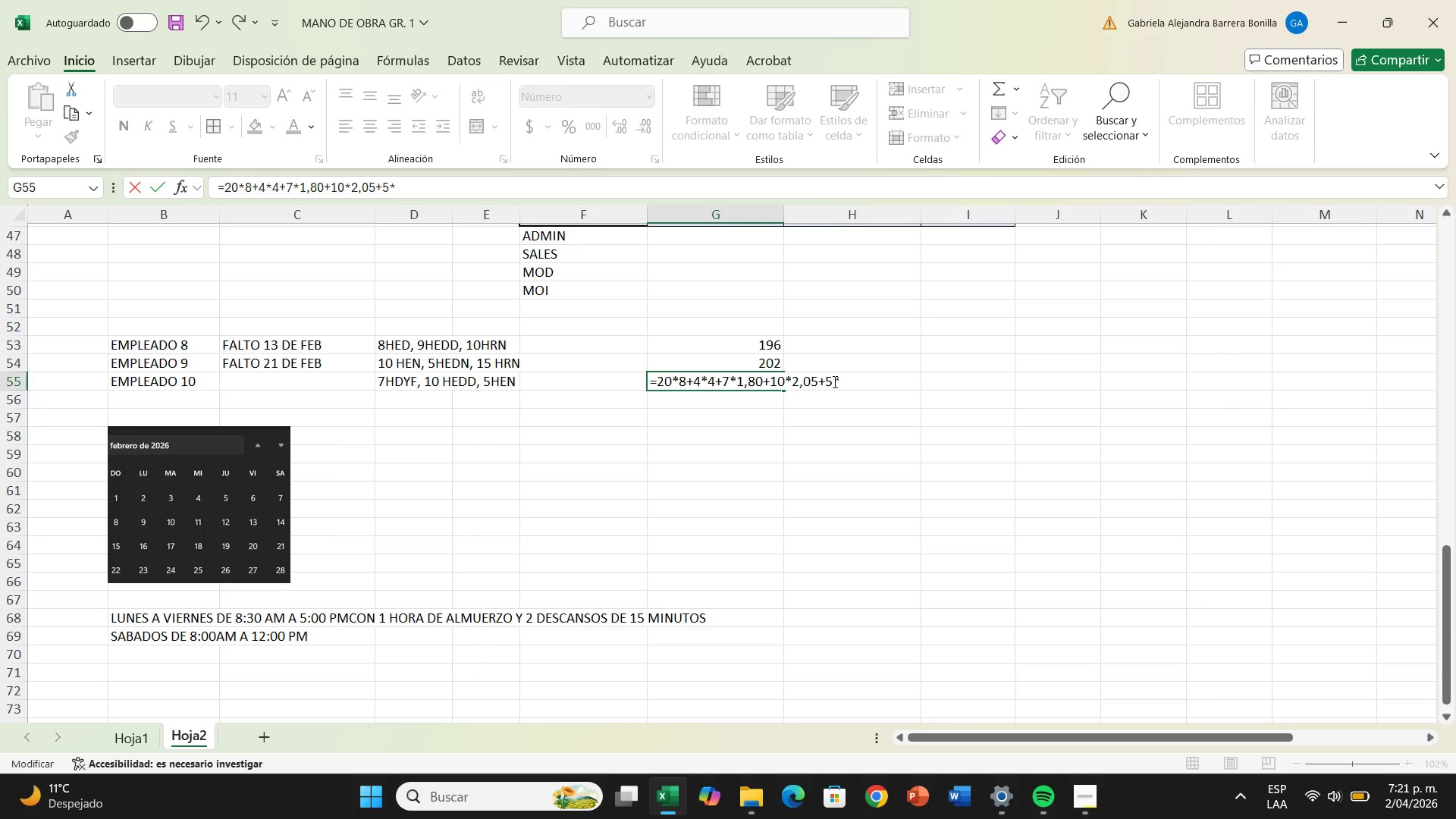 
key(Shift+Equal)
 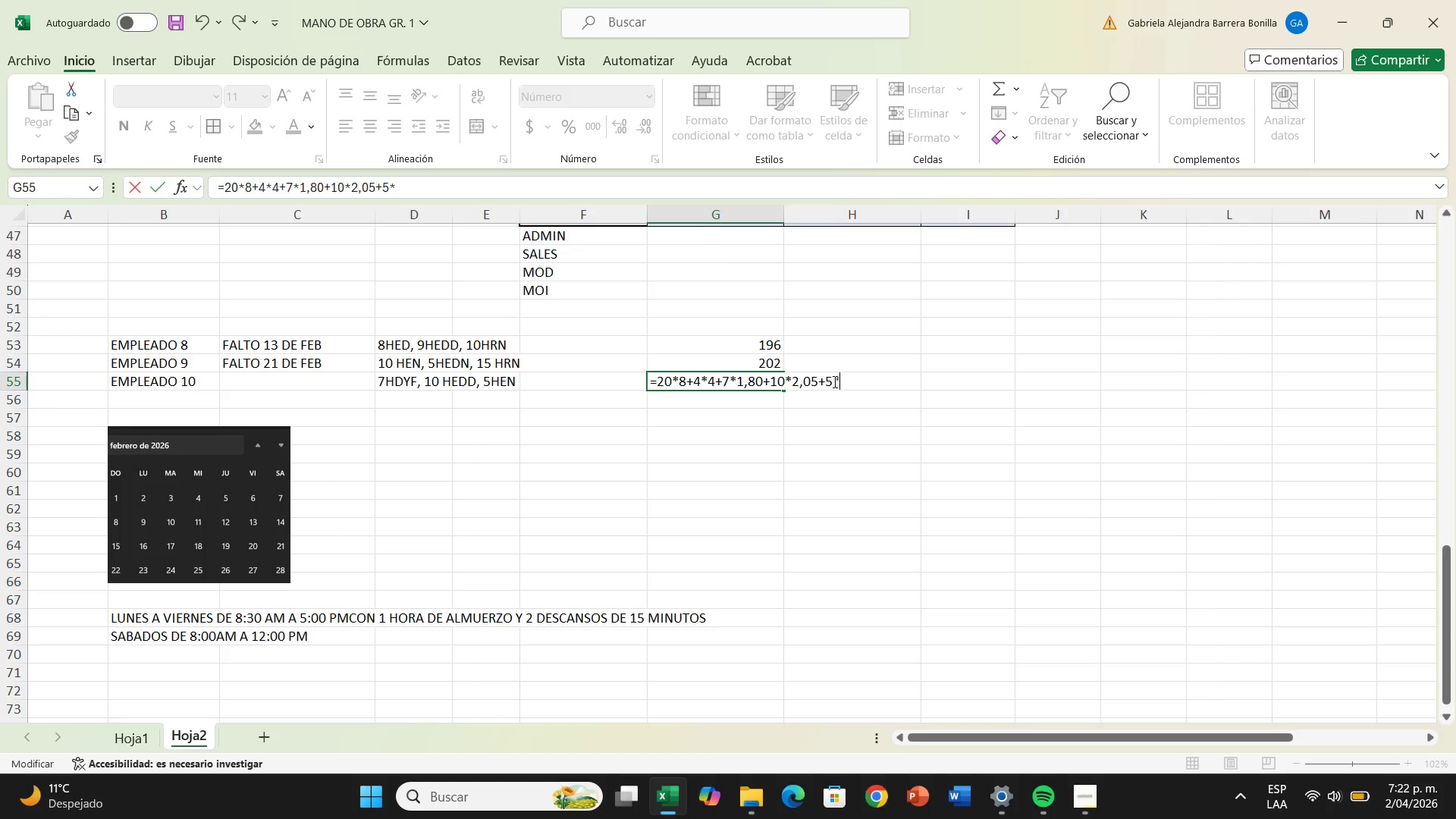 
type(1,75)
 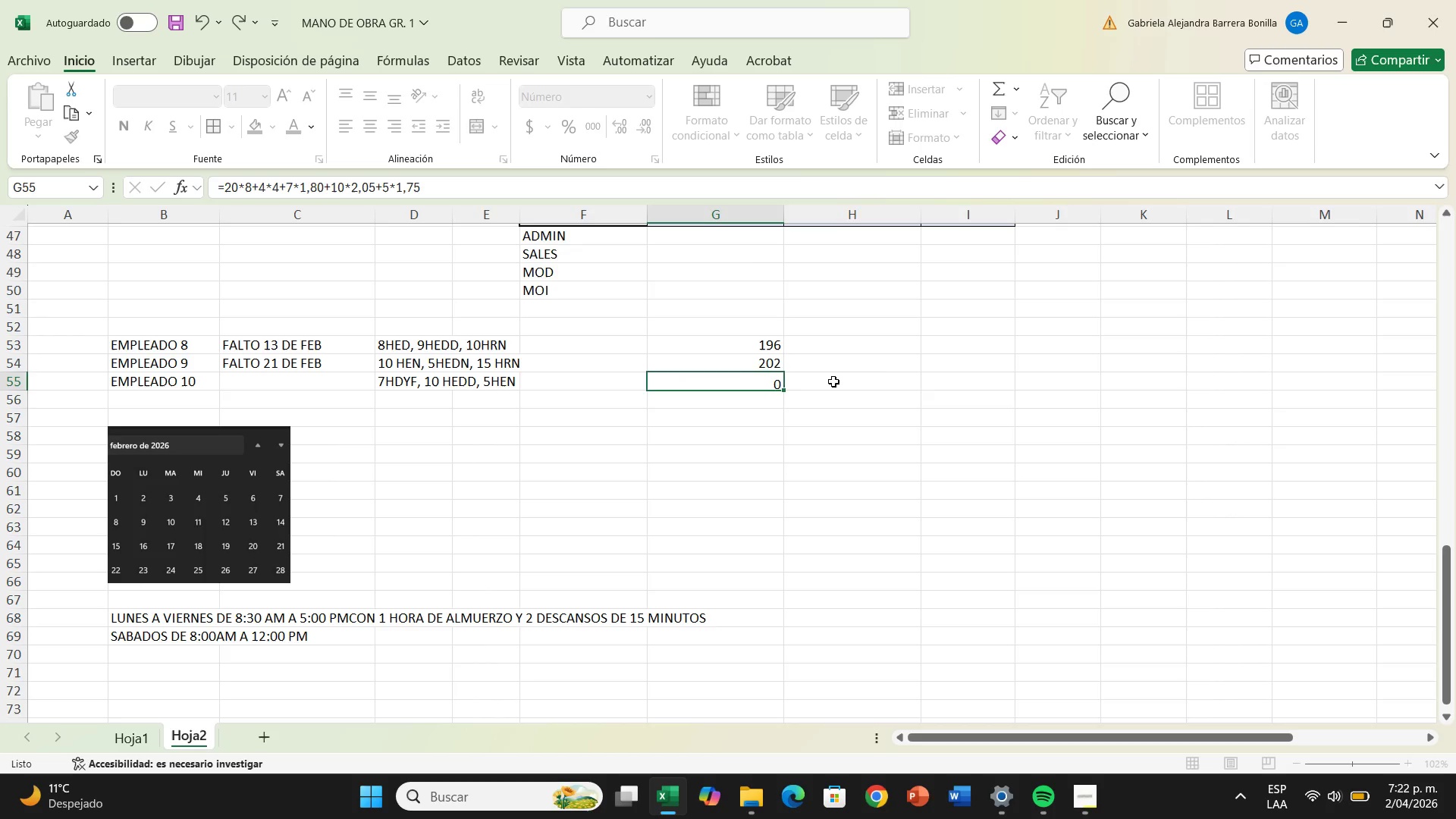 
key(Enter)
 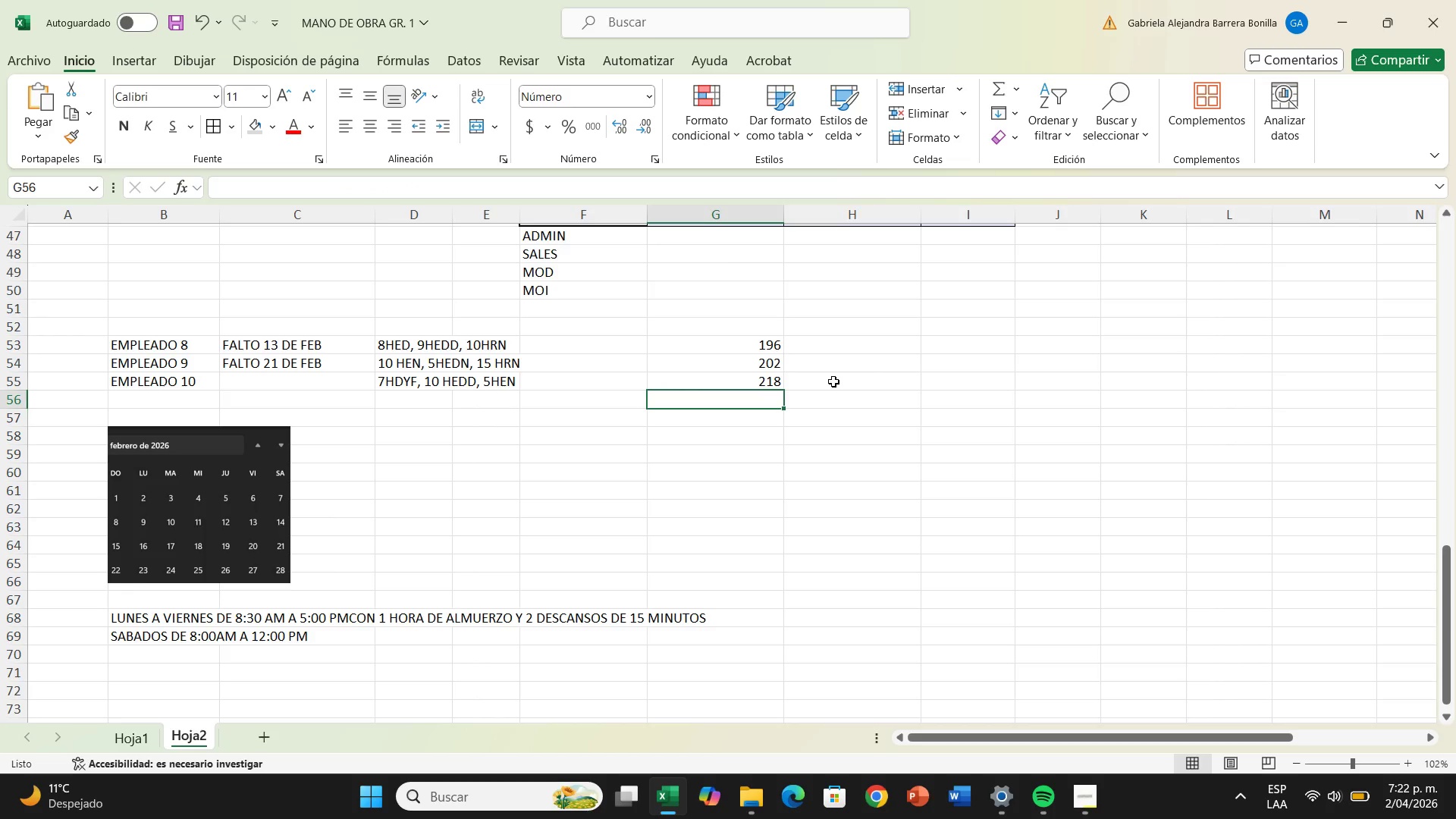 
key(Shift+ShiftRight)
 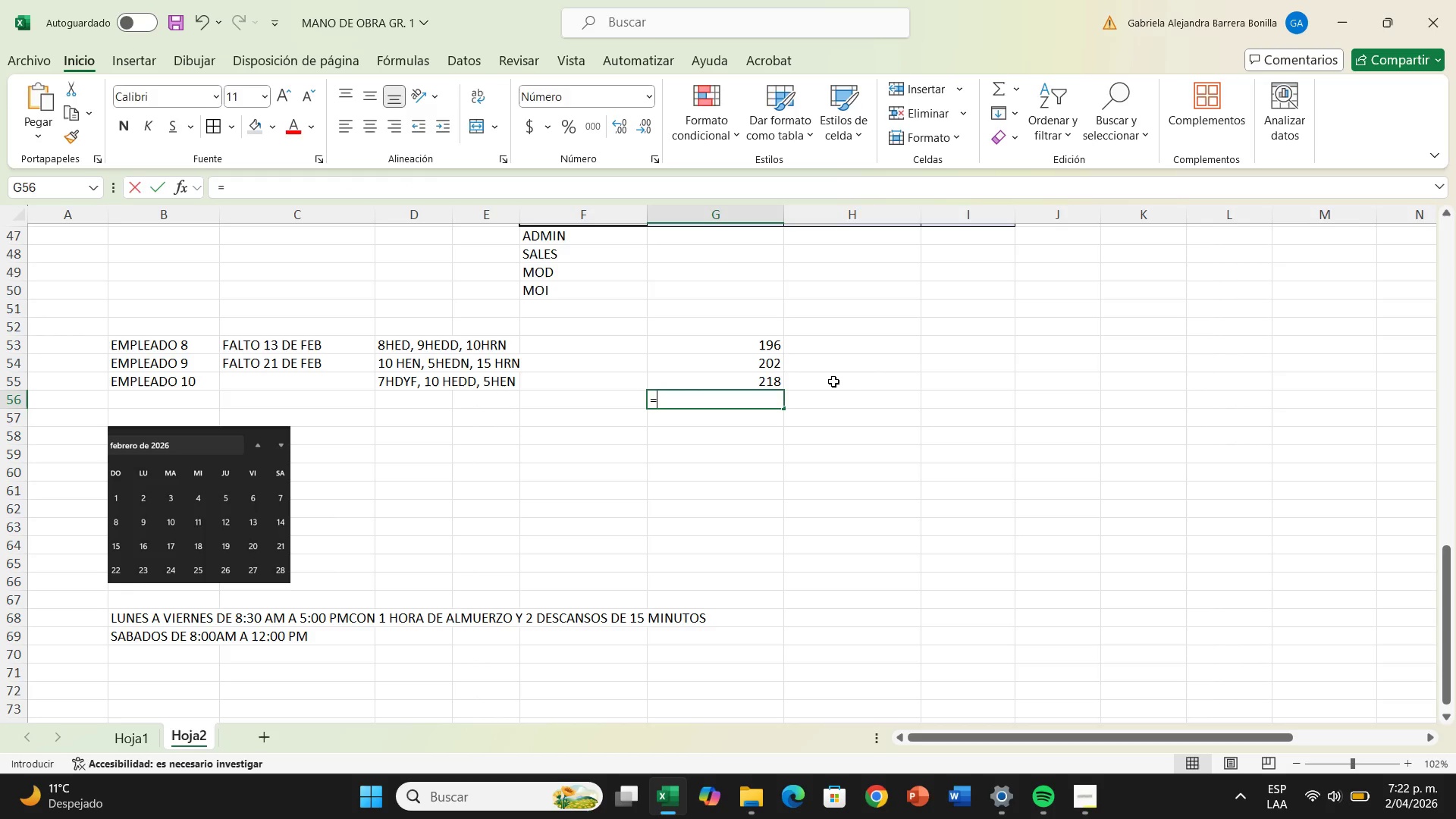 
key(Shift+0)
 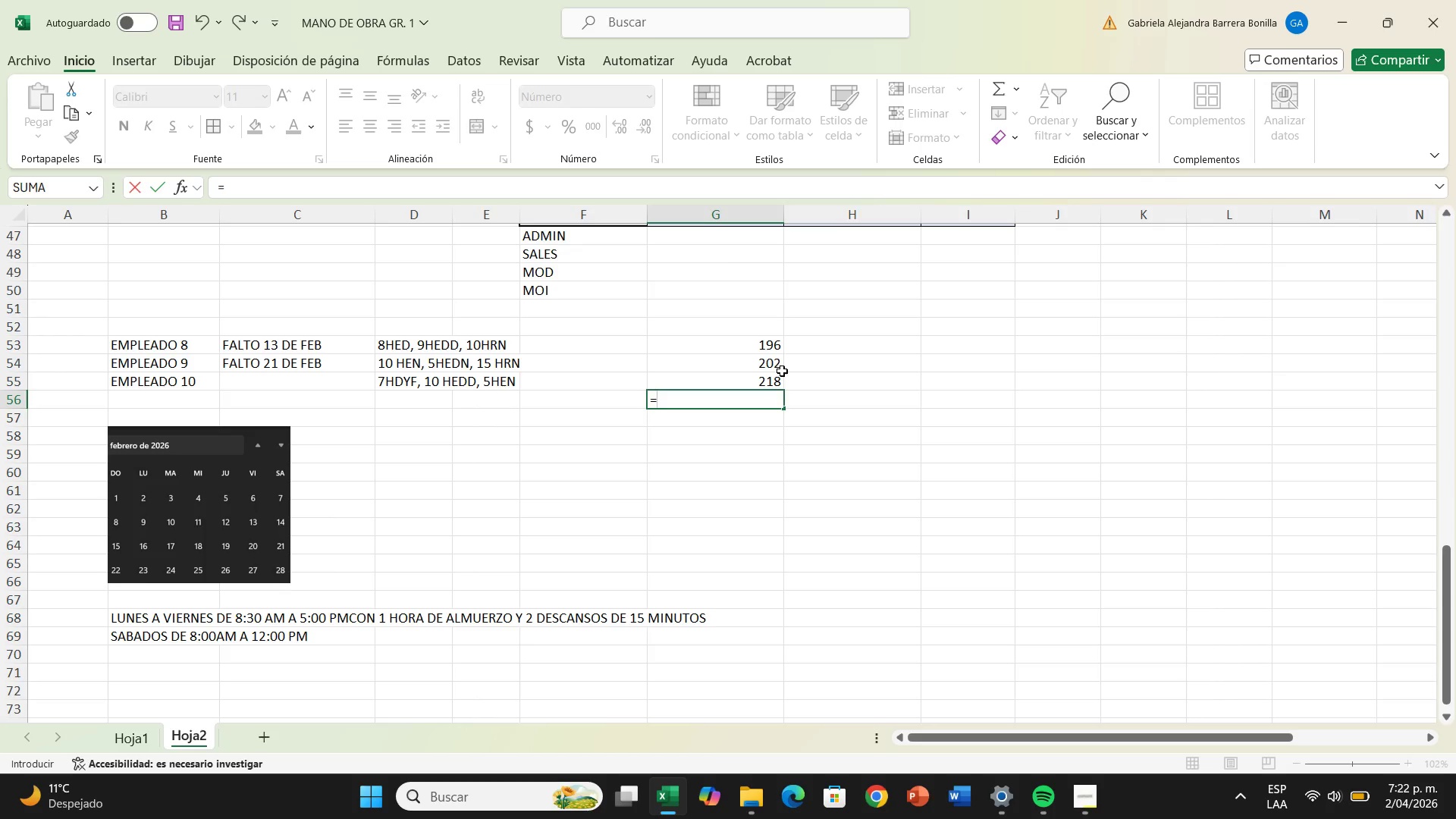 
wait(5.28)
 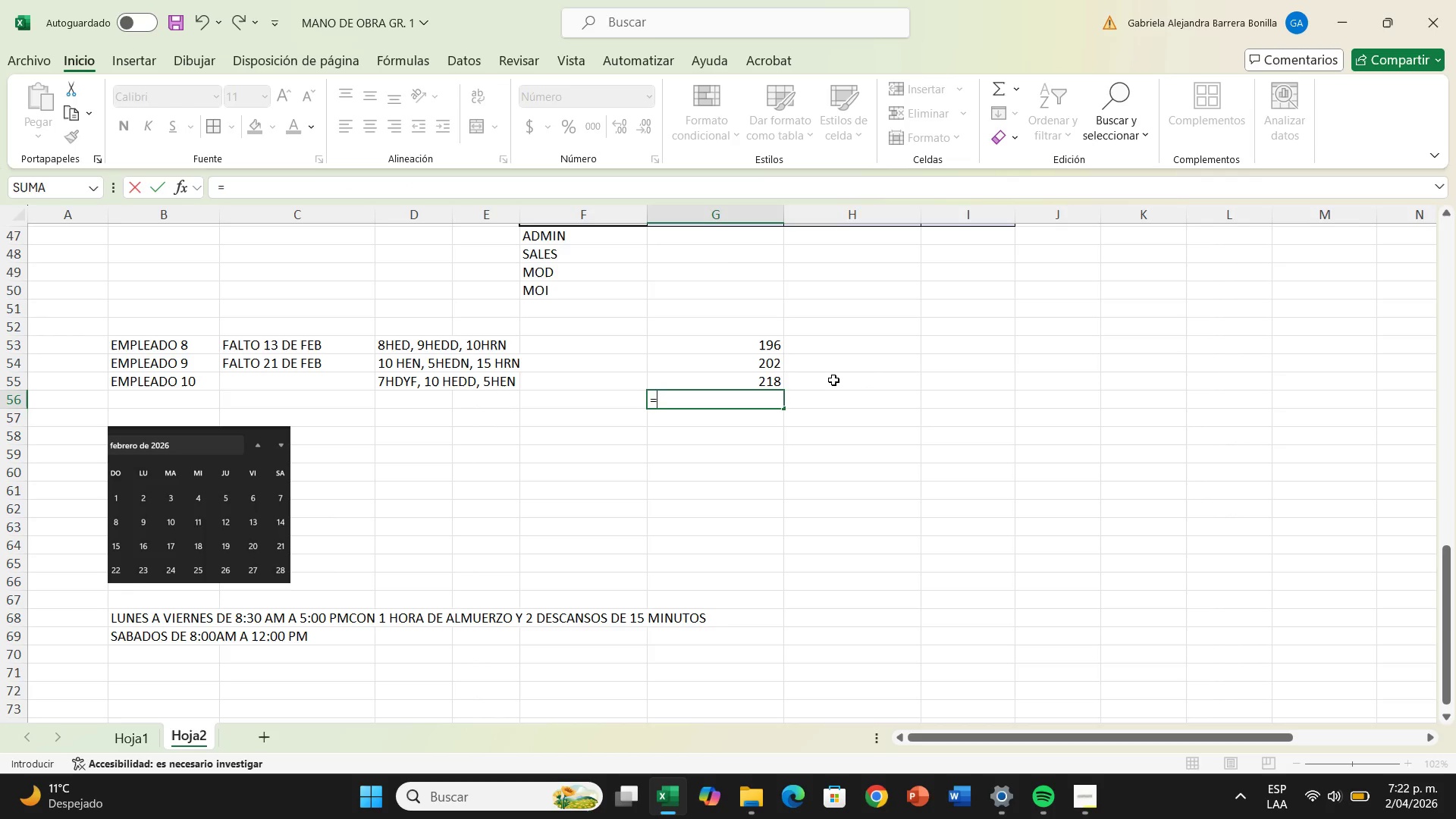 
left_click_drag(start_coordinate=[761, 344], to_coordinate=[764, 377])
 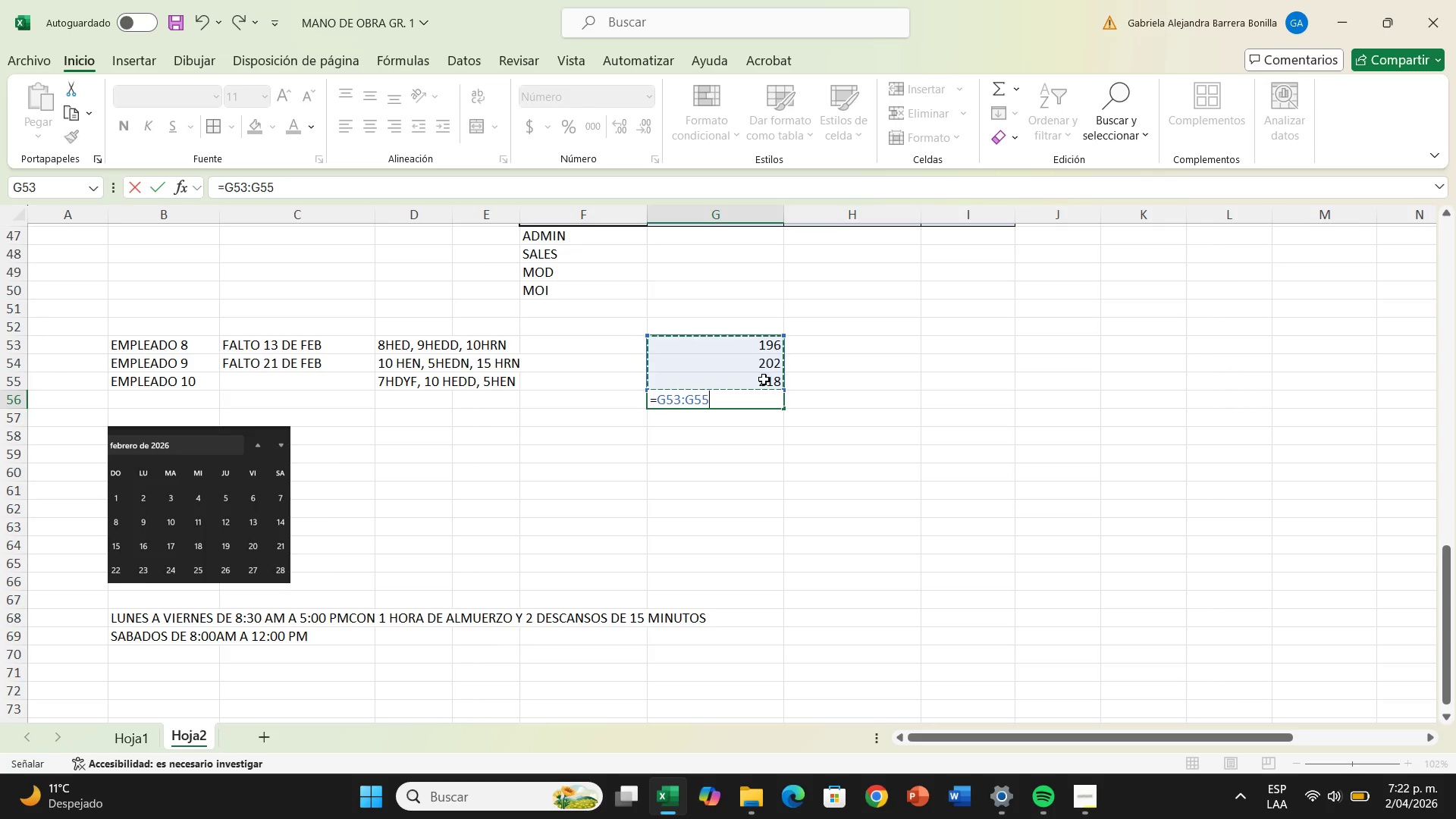 
key(Enter)
 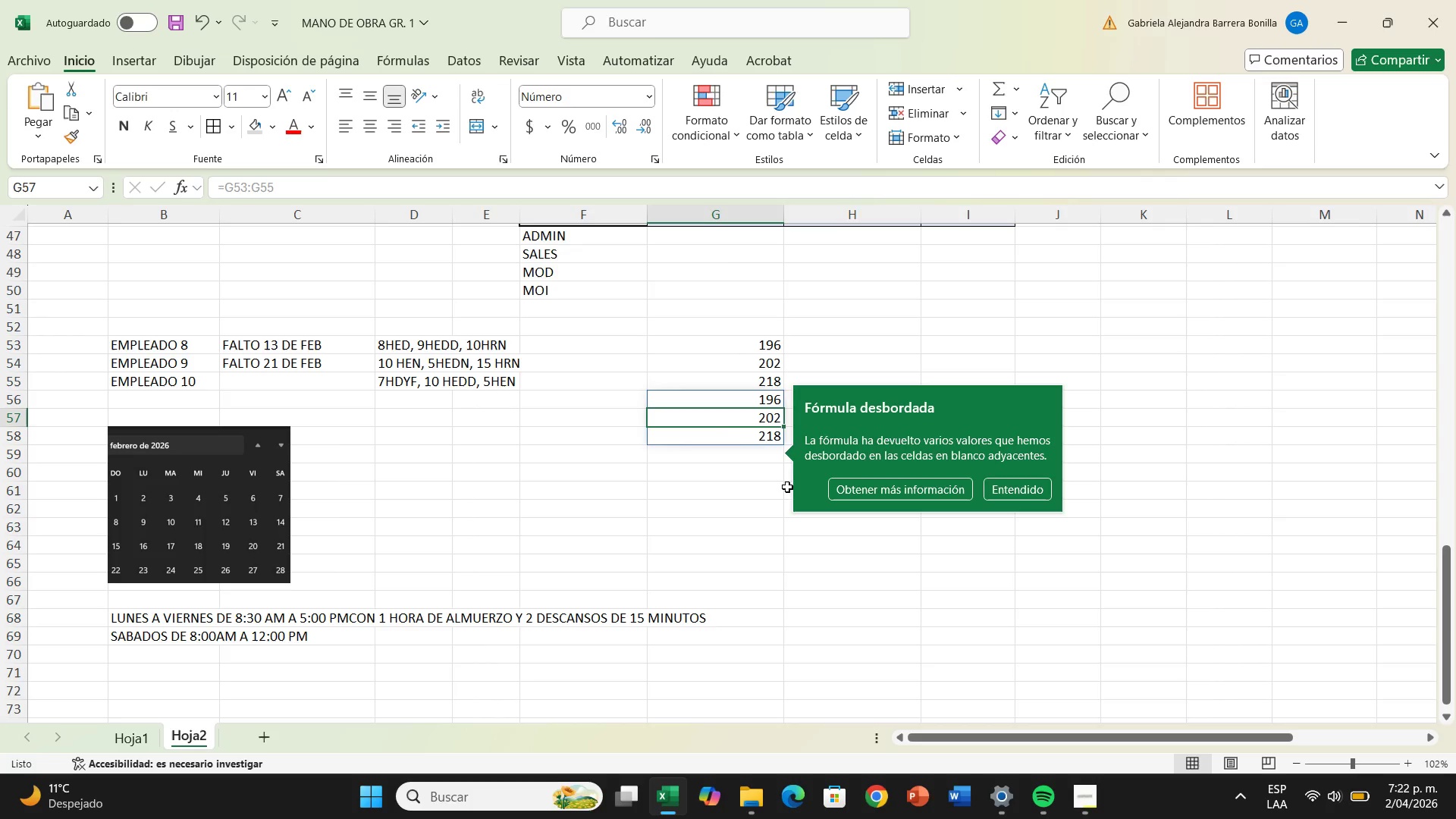 
key(Control+Z)
 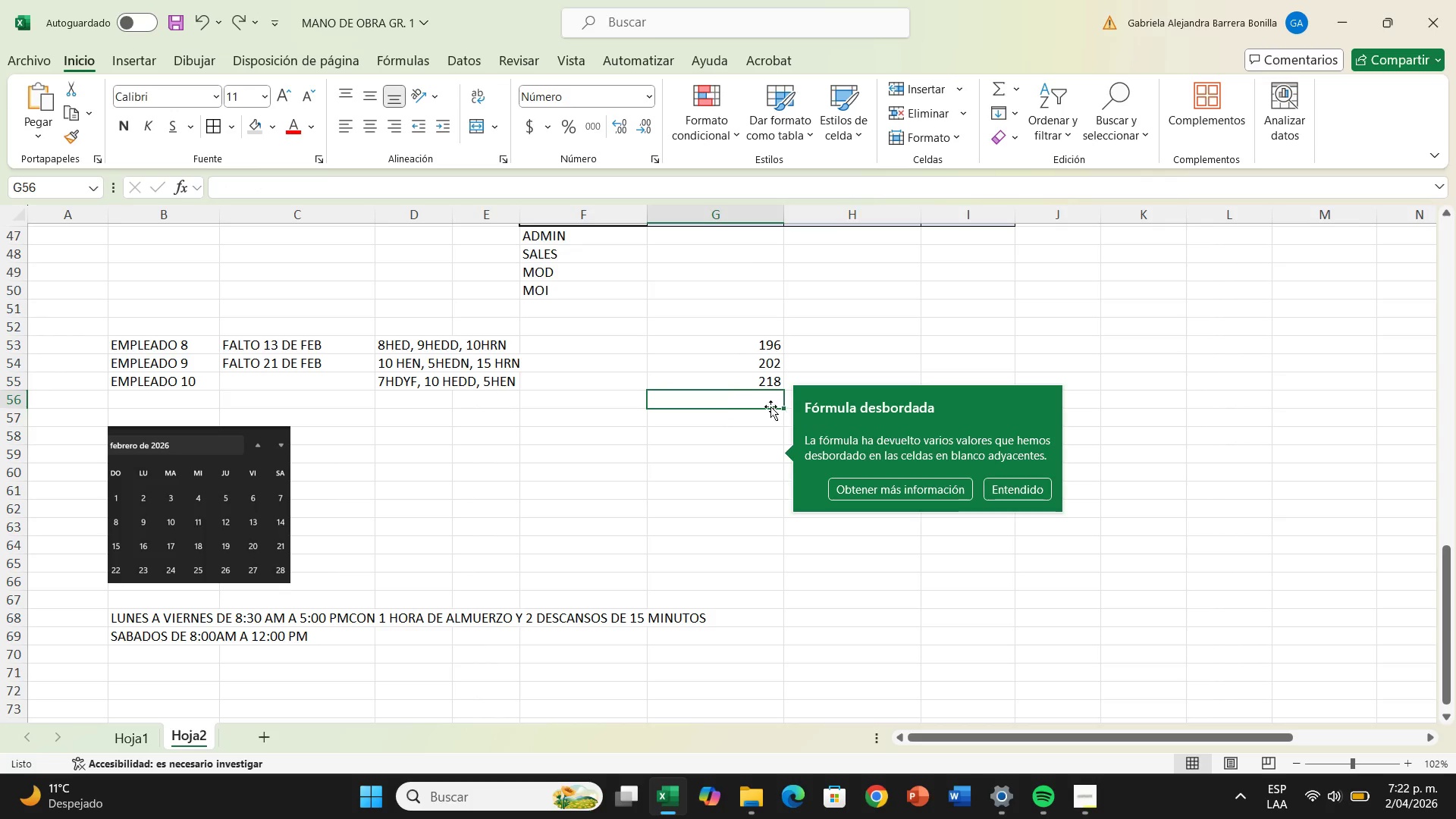 
left_click([760, 405])
 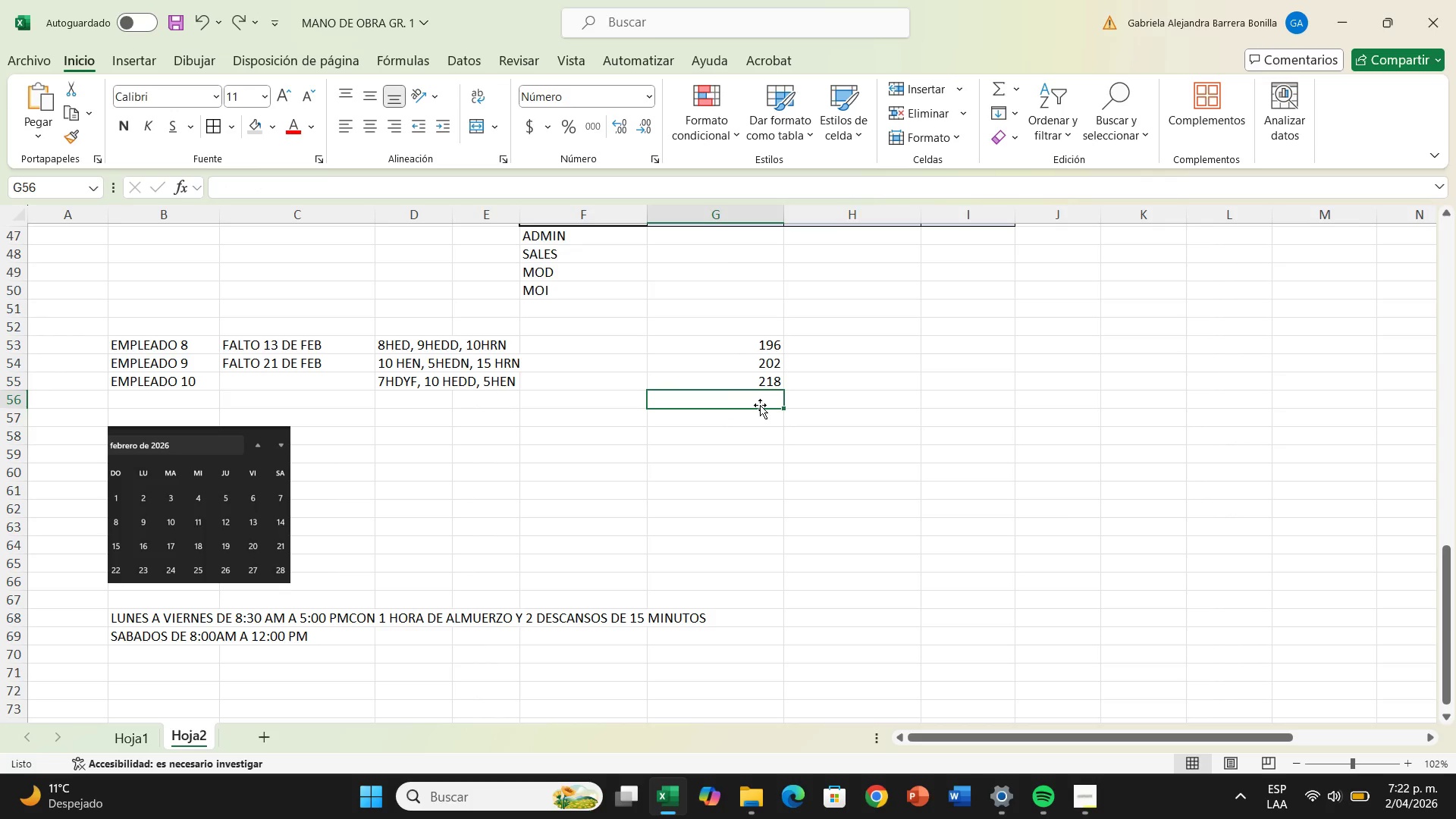 
type()sum)
 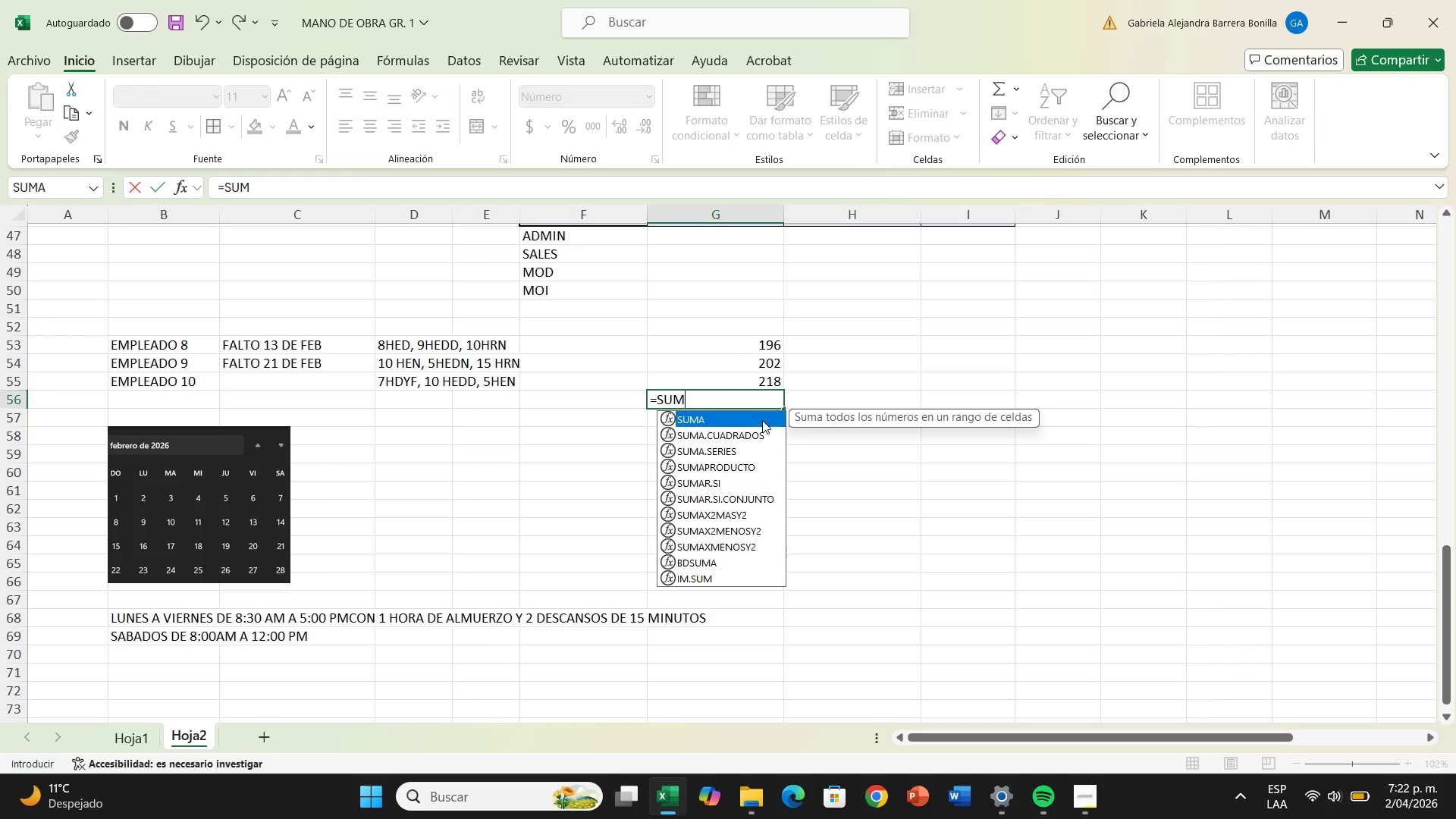 
left_click([762, 420])
 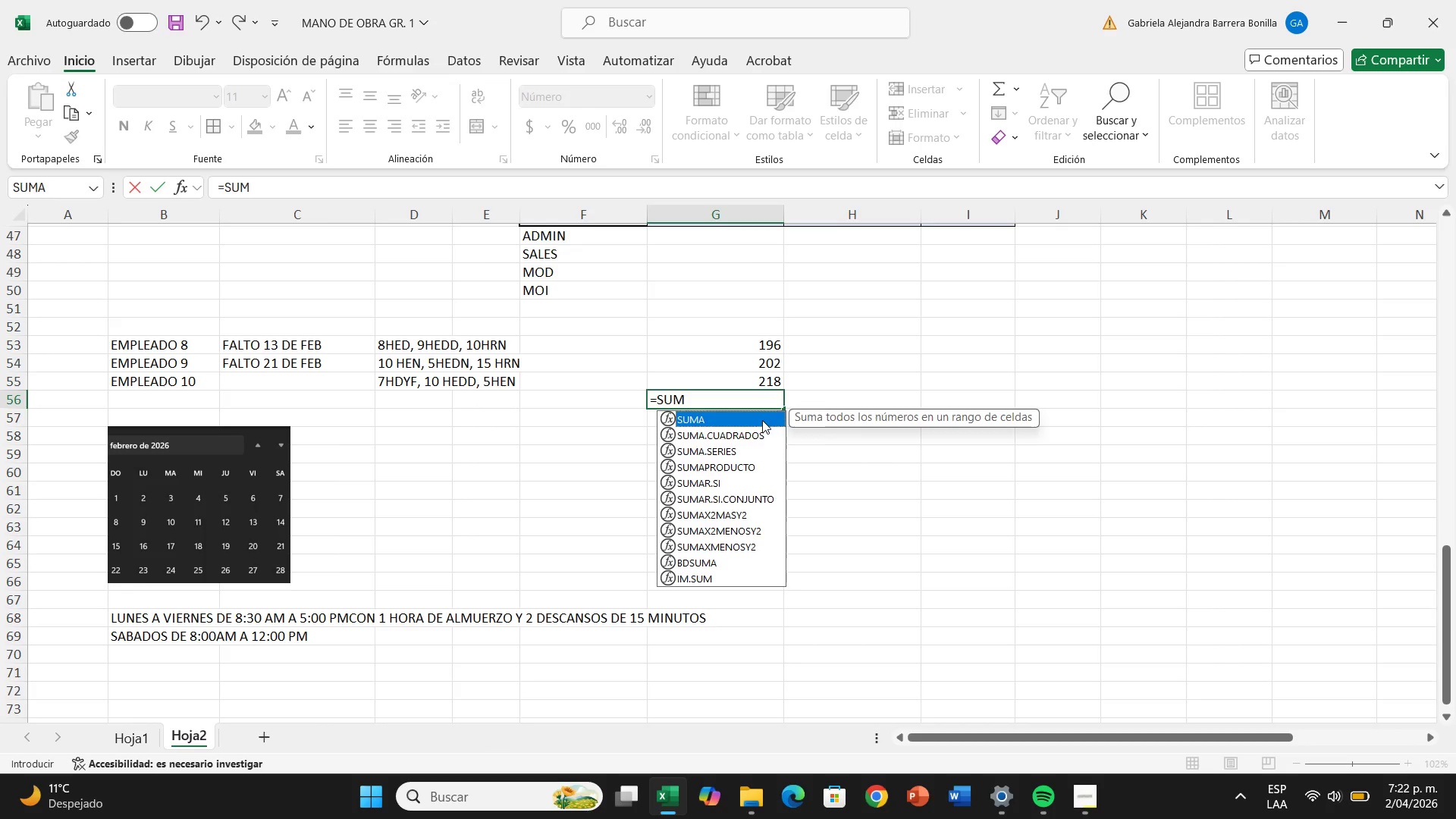 
double_click([762, 420])
 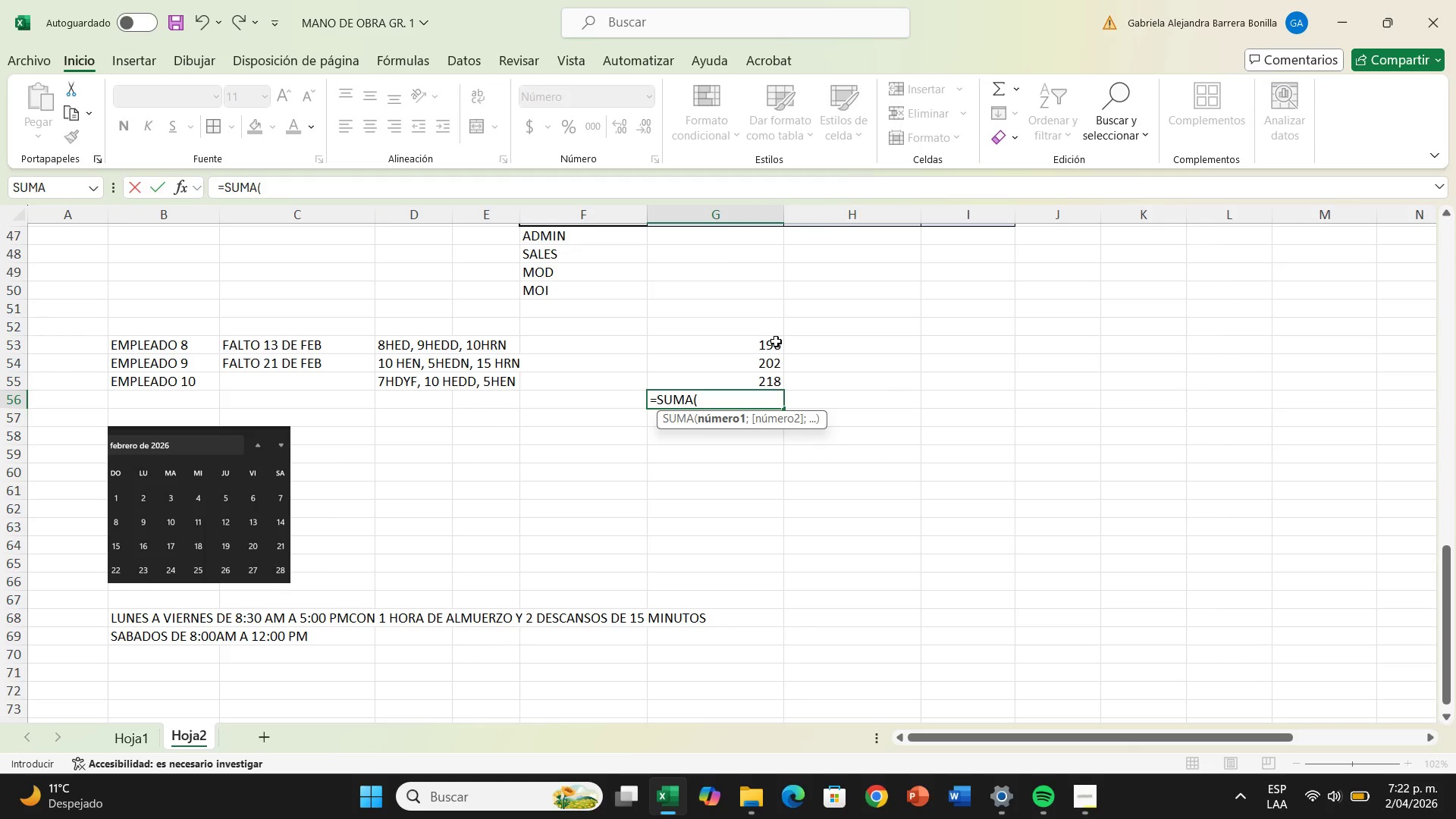 
left_click_drag(start_coordinate=[776, 341], to_coordinate=[772, 375])
 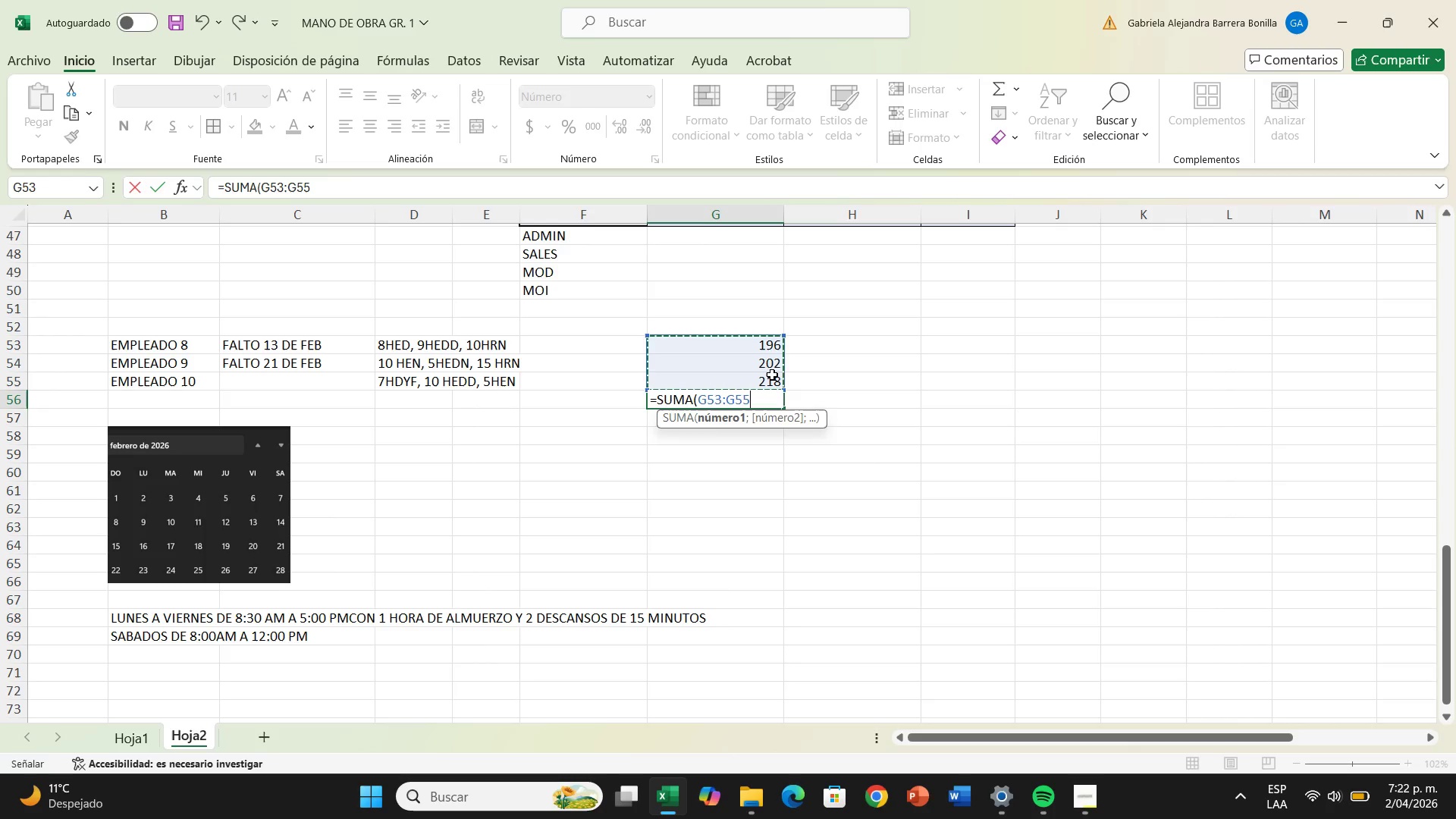 
key(Enter)
 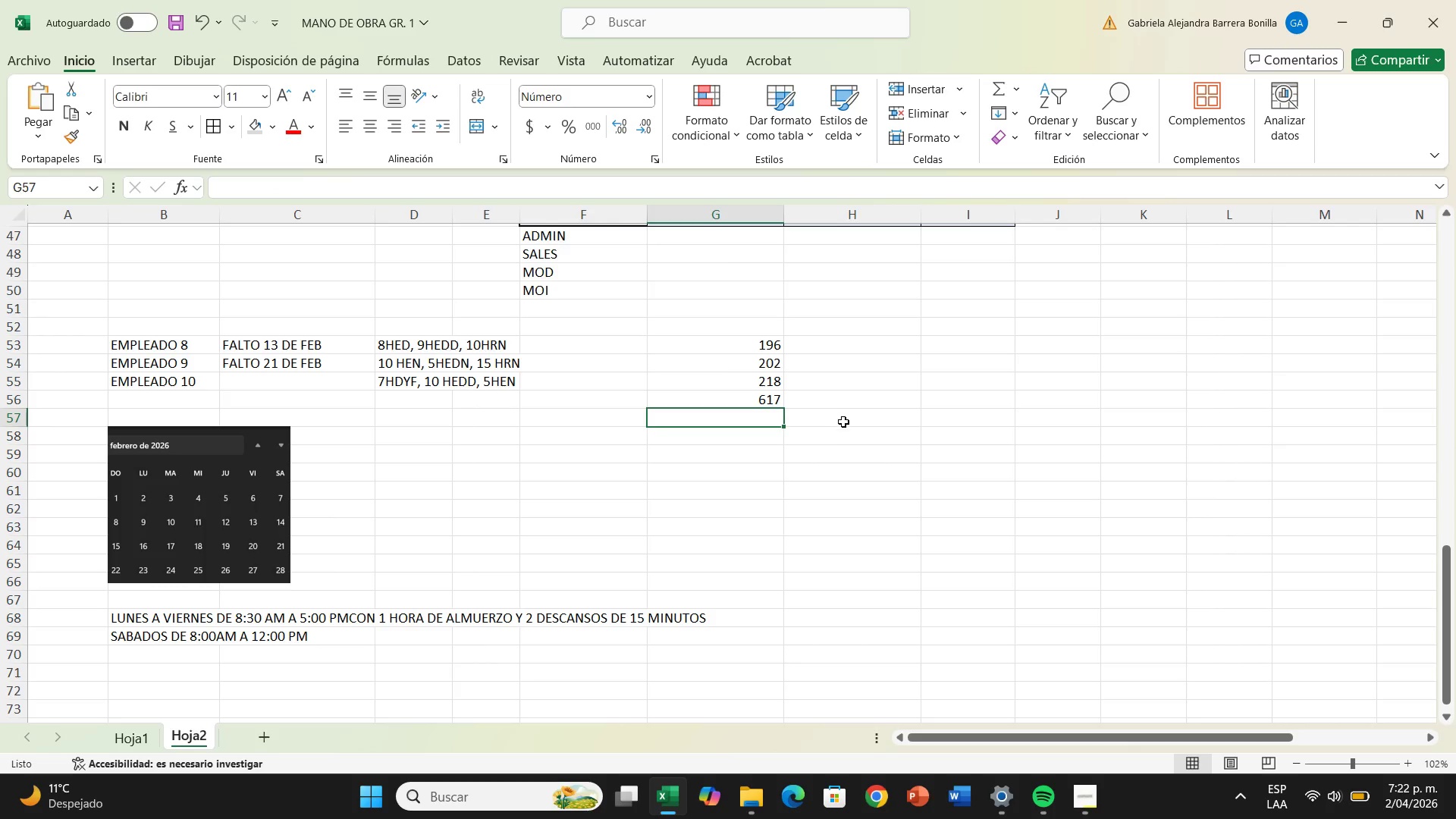 
scroll: coordinate [774, 439], scroll_direction: up, amount: 2.0
 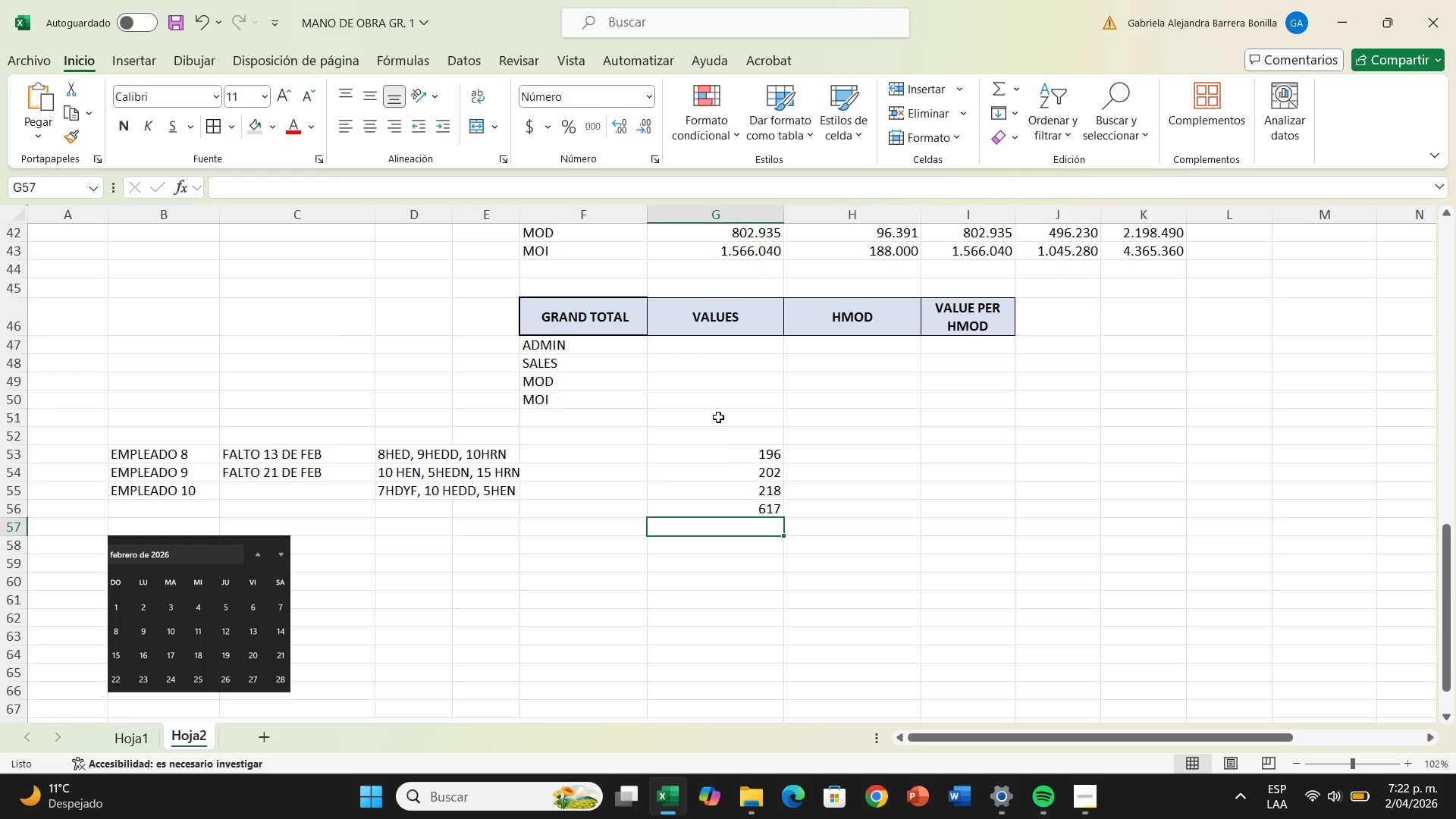 
wait(20.7)
 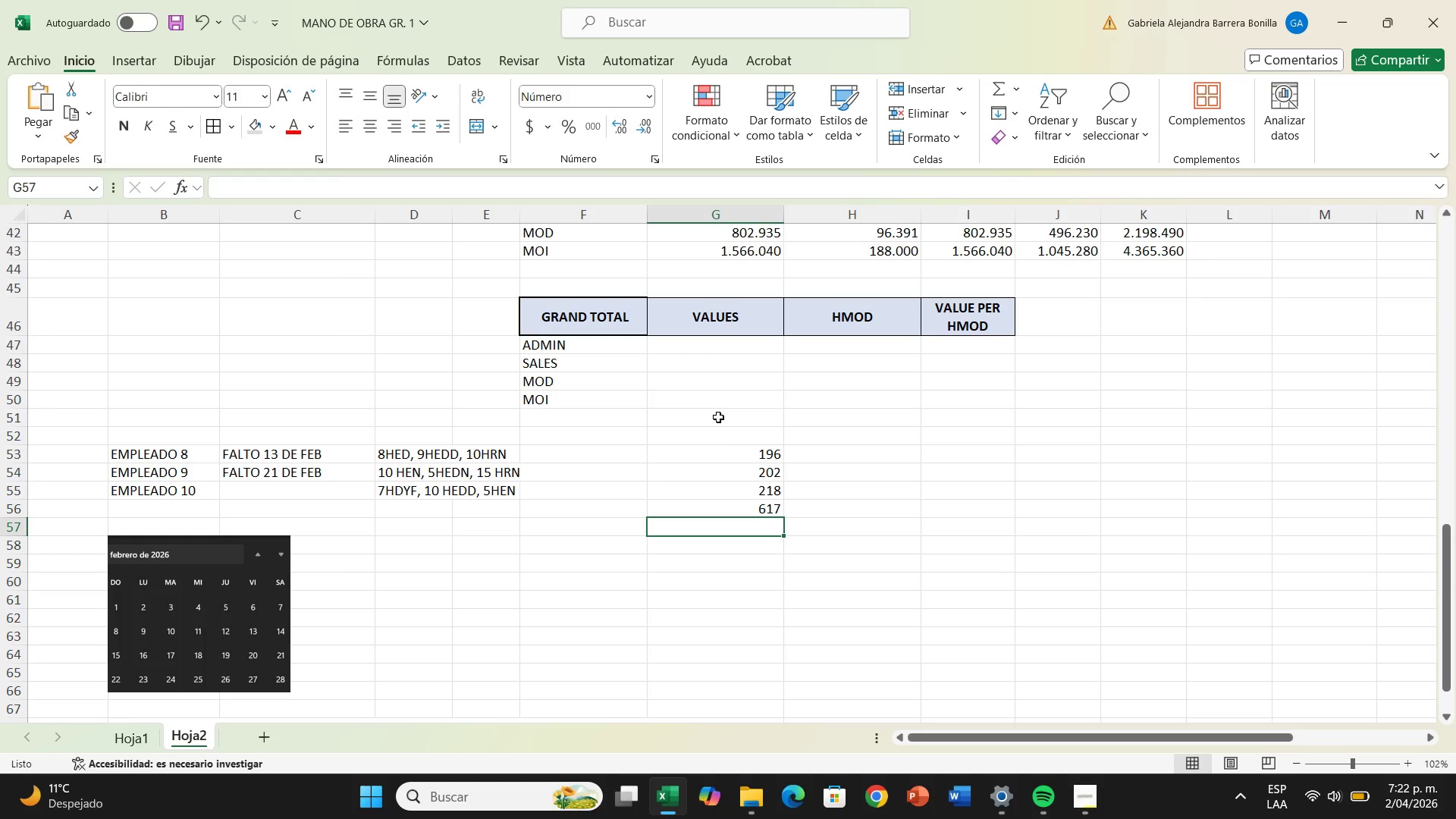 
scroll: coordinate [791, 381], scroll_direction: up, amount: 2.0
 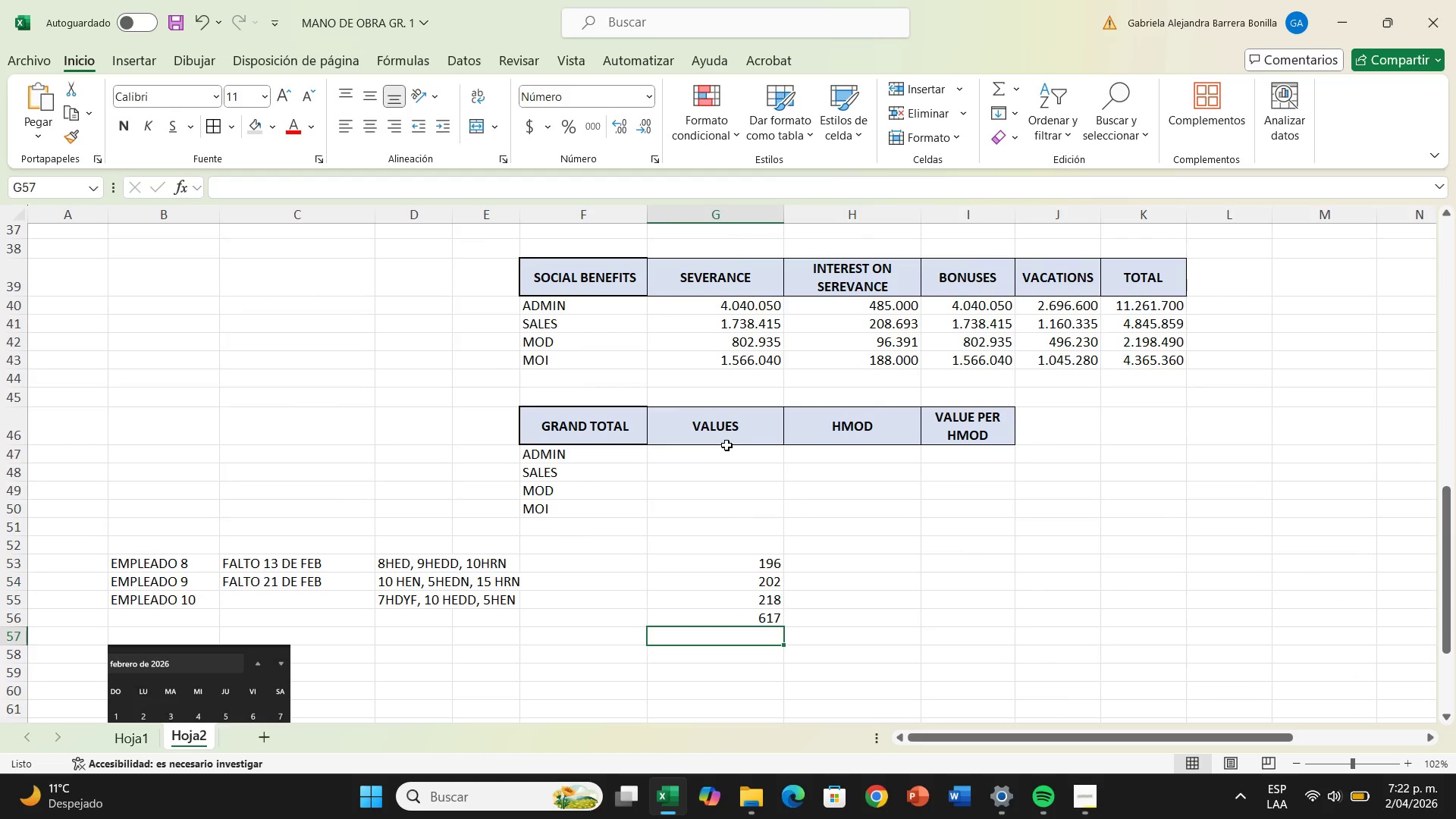 
left_click([726, 455])
 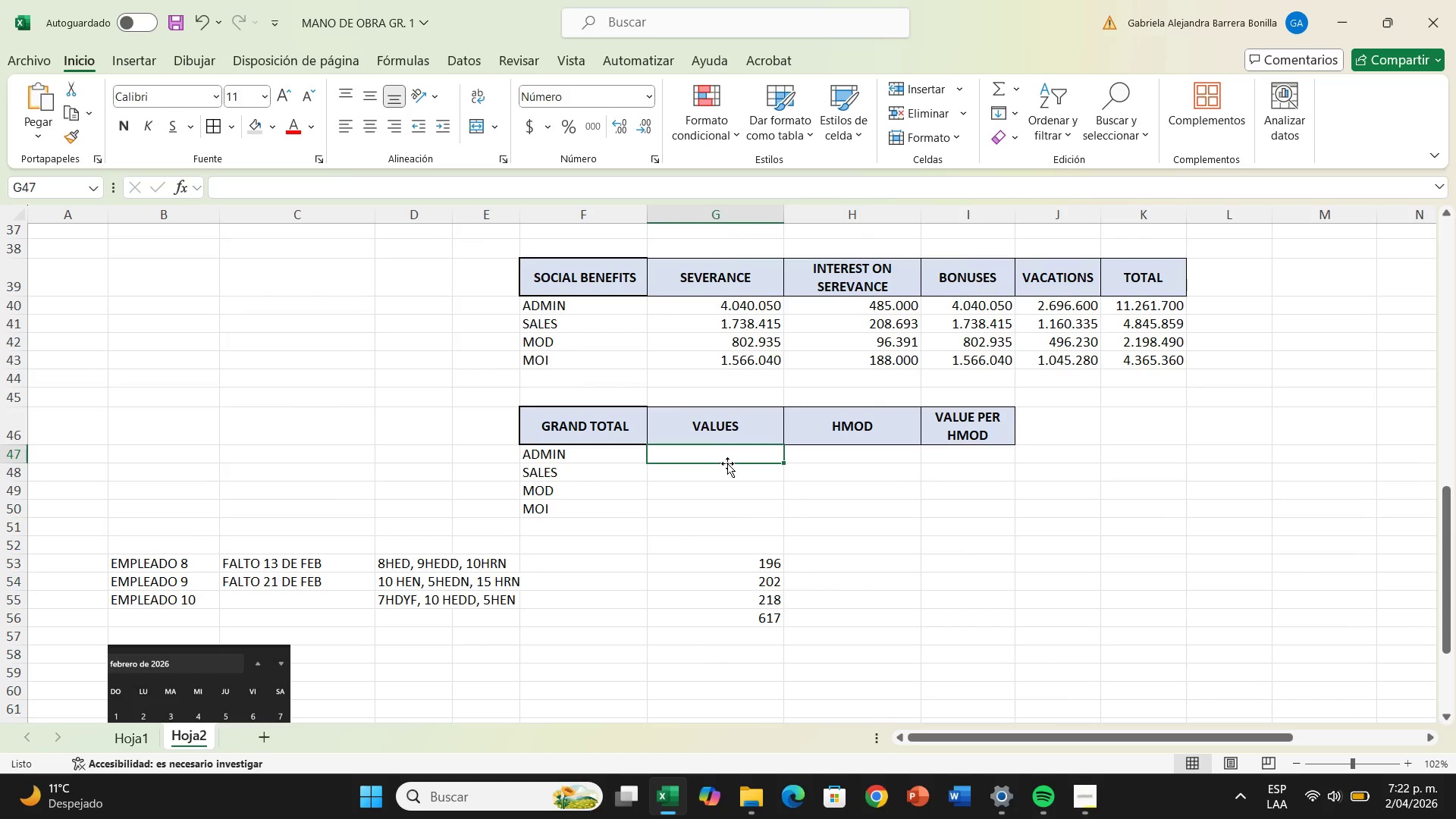 
key(Shift+0)
 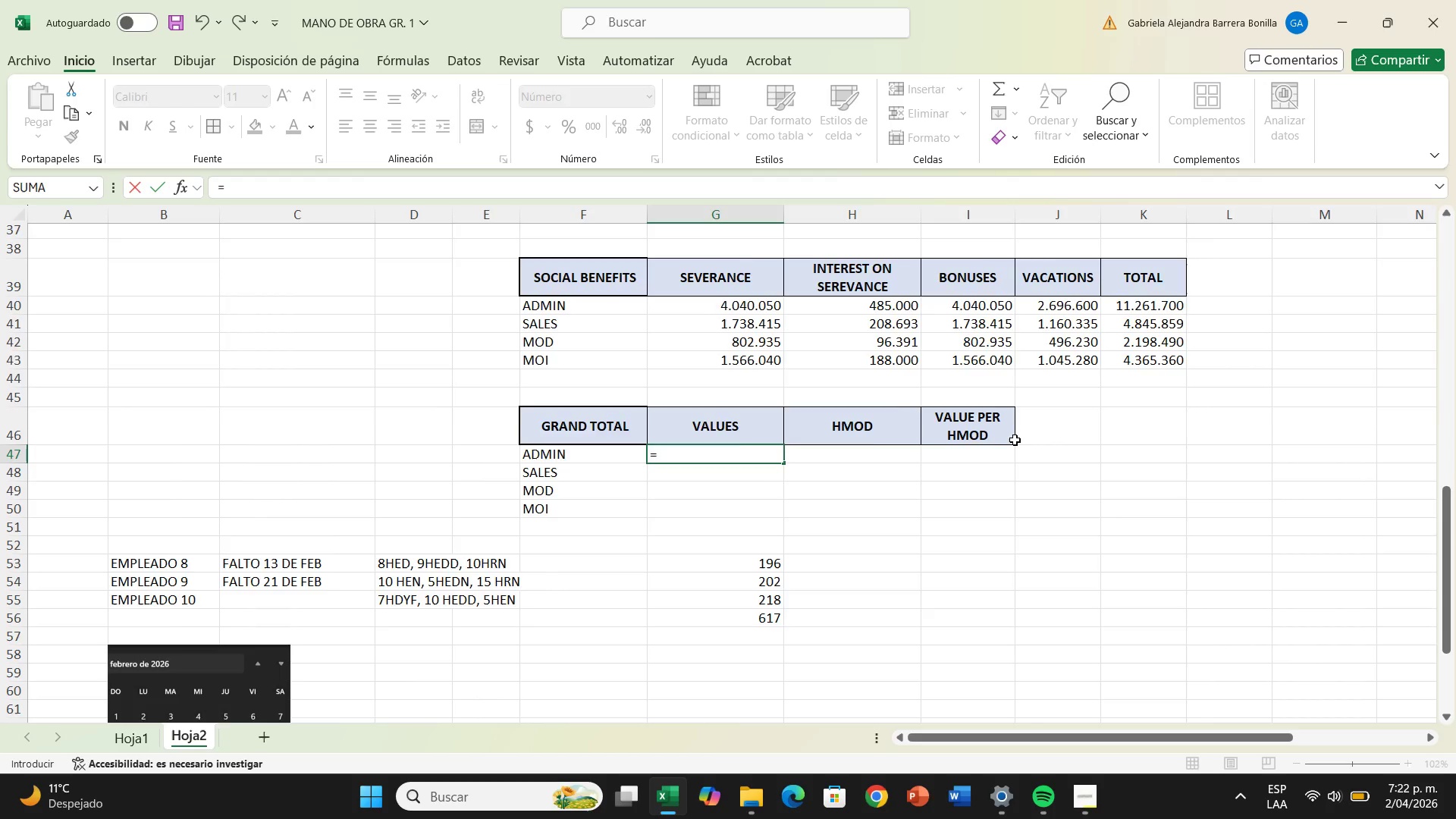 
scroll: coordinate [927, 454], scroll_direction: up, amount: 5.0
 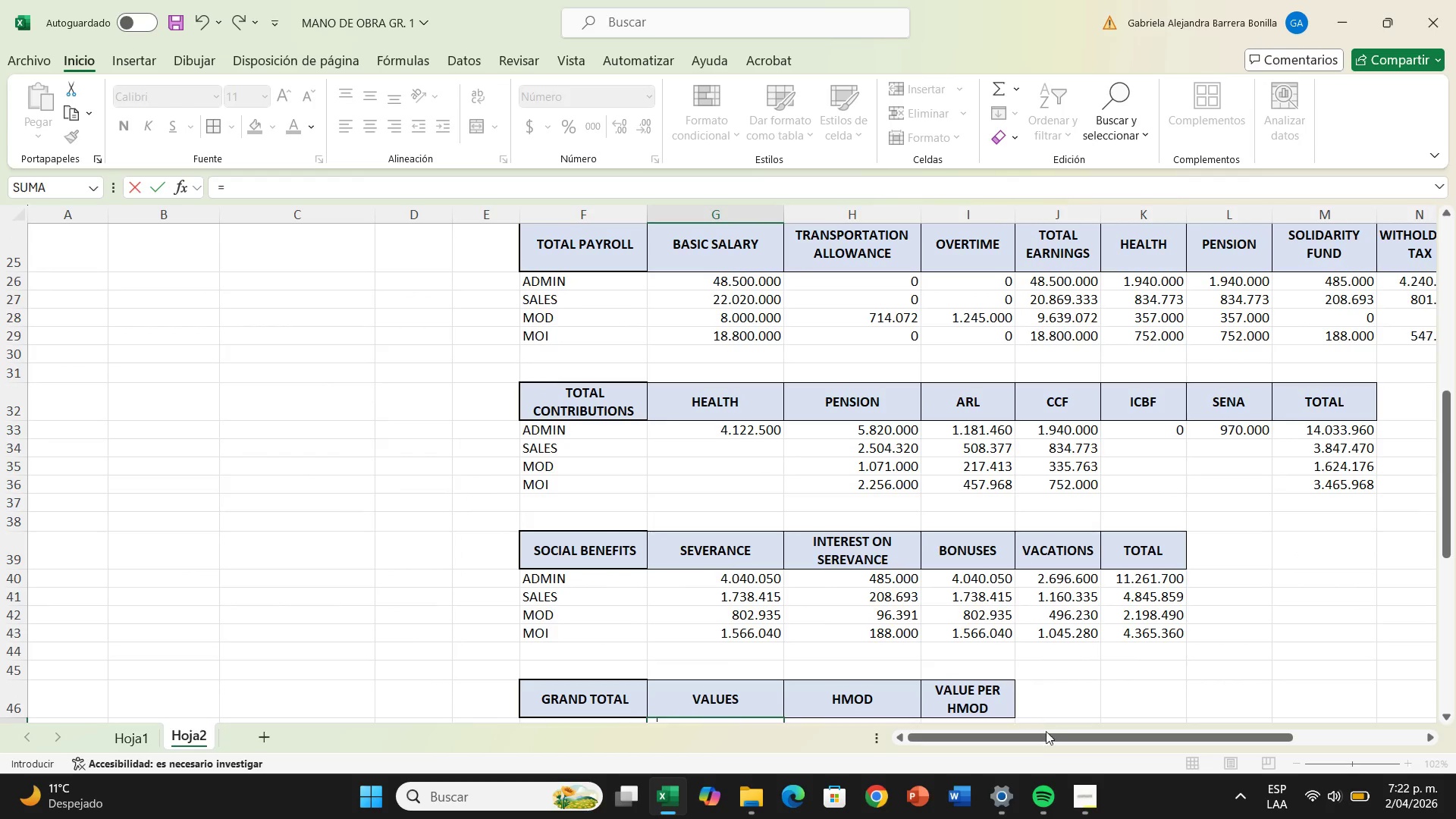 
left_click_drag(start_coordinate=[1055, 739], to_coordinate=[1197, 697])
 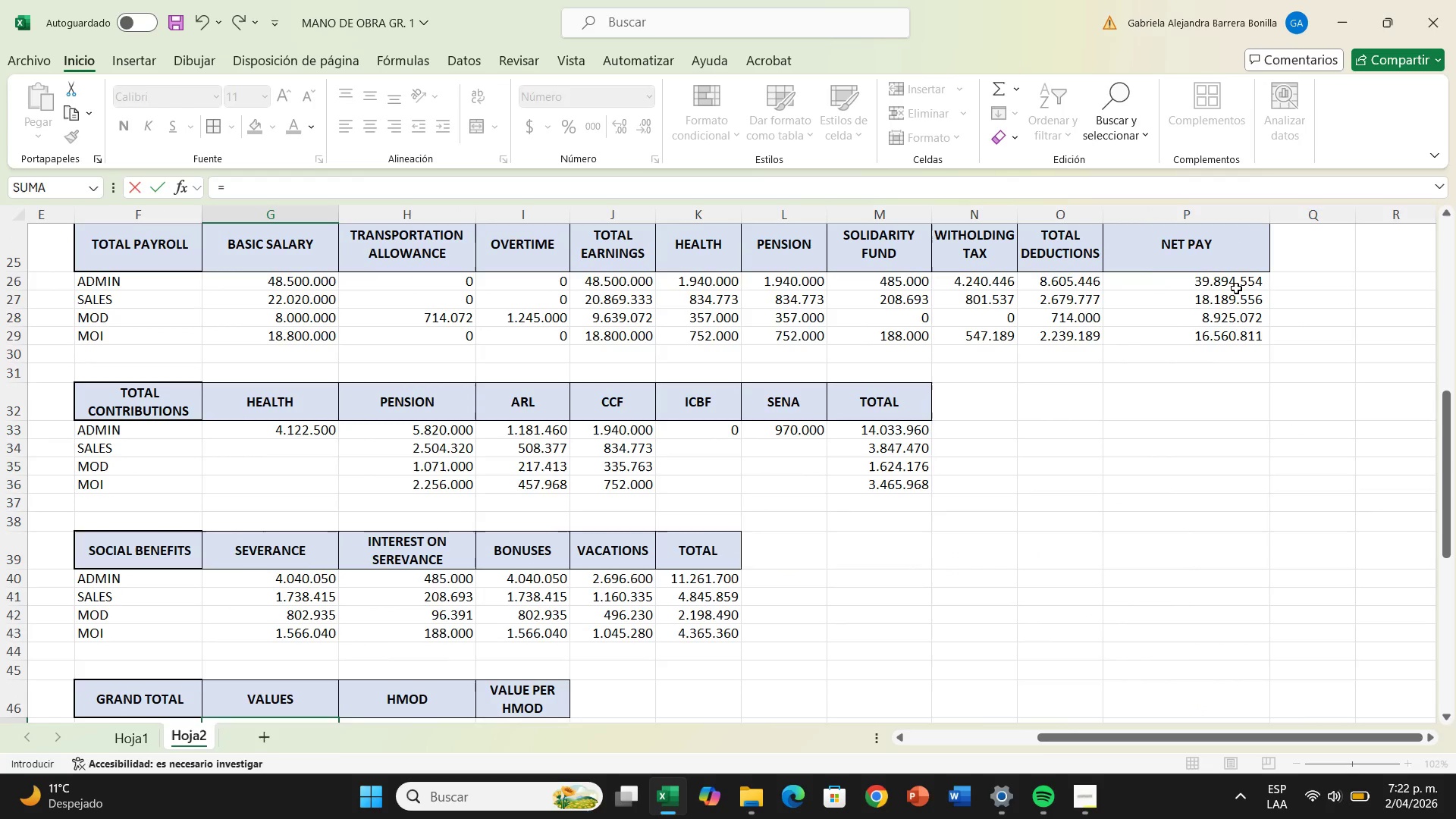 
left_click([1236, 288])
 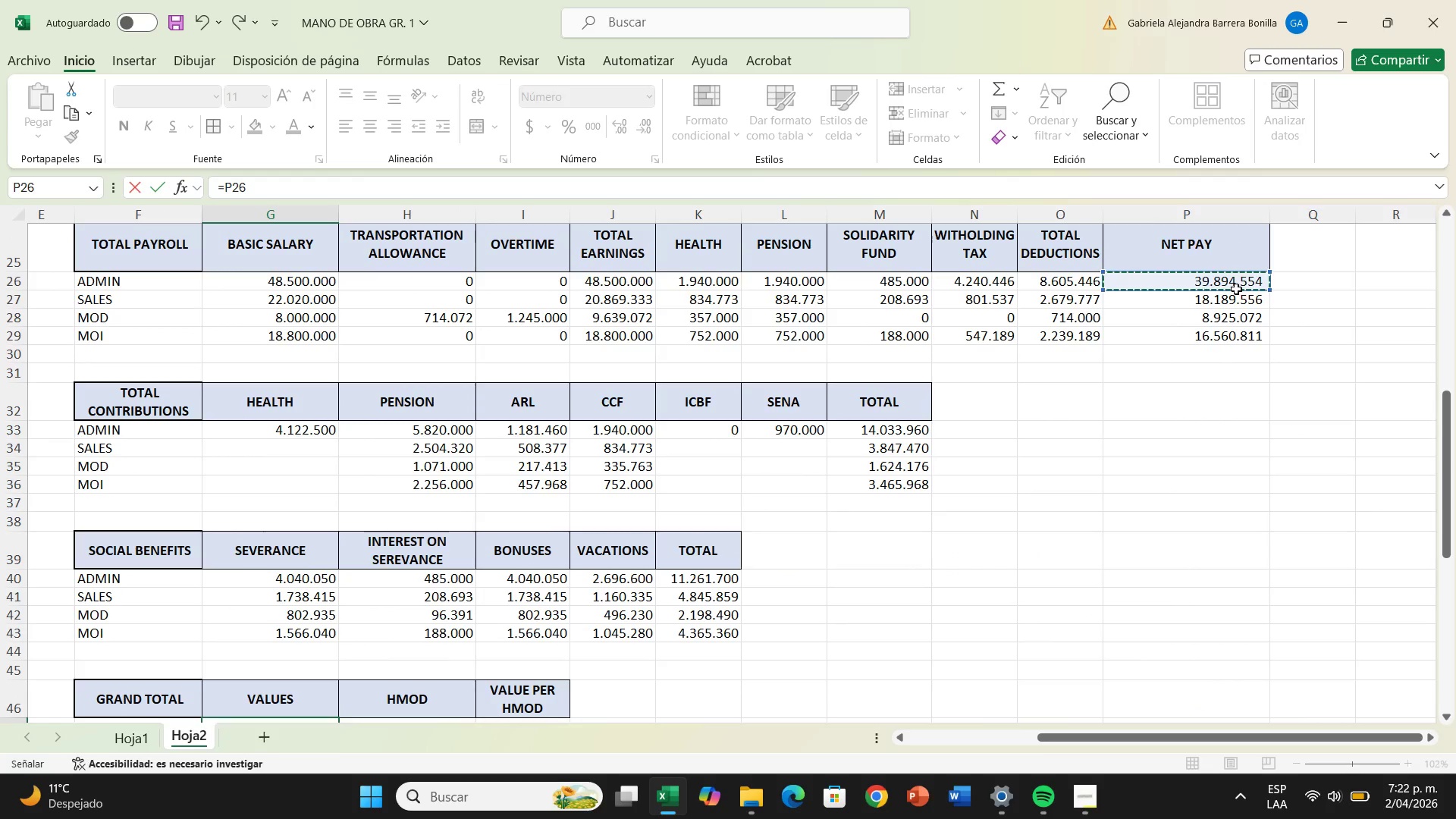 
key(Equal)
 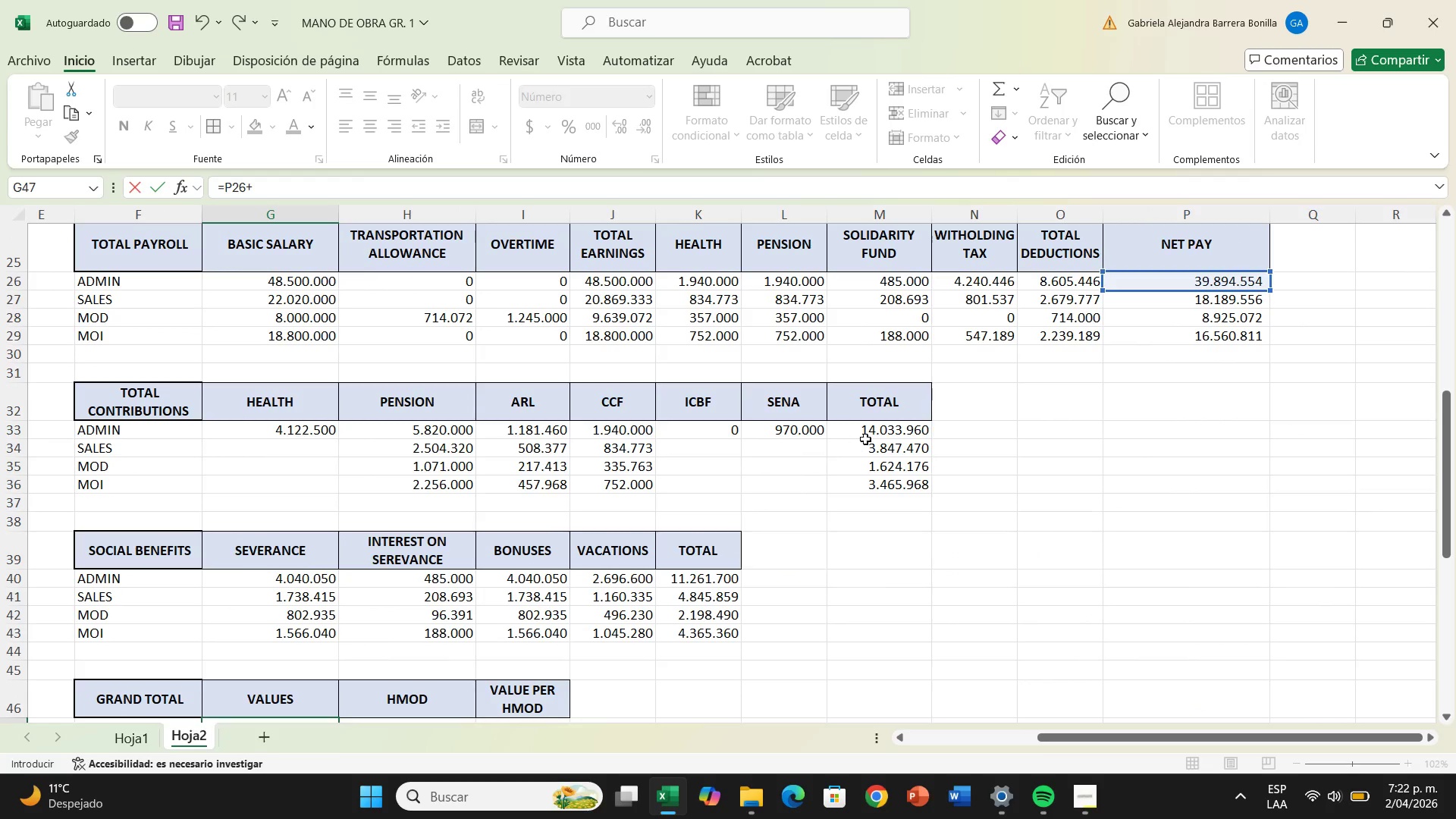 
left_click([868, 431])
 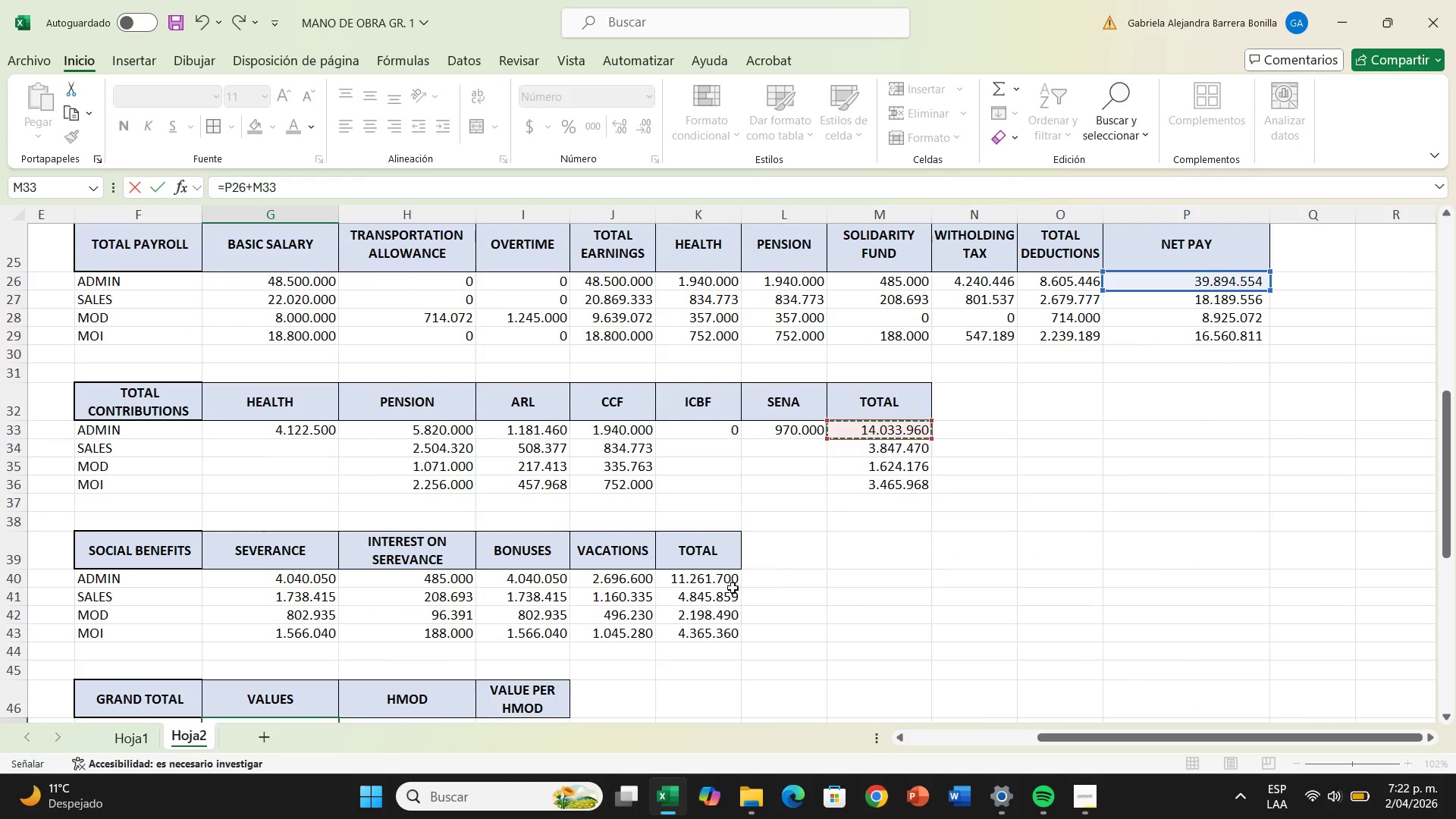 
key(Equal)
 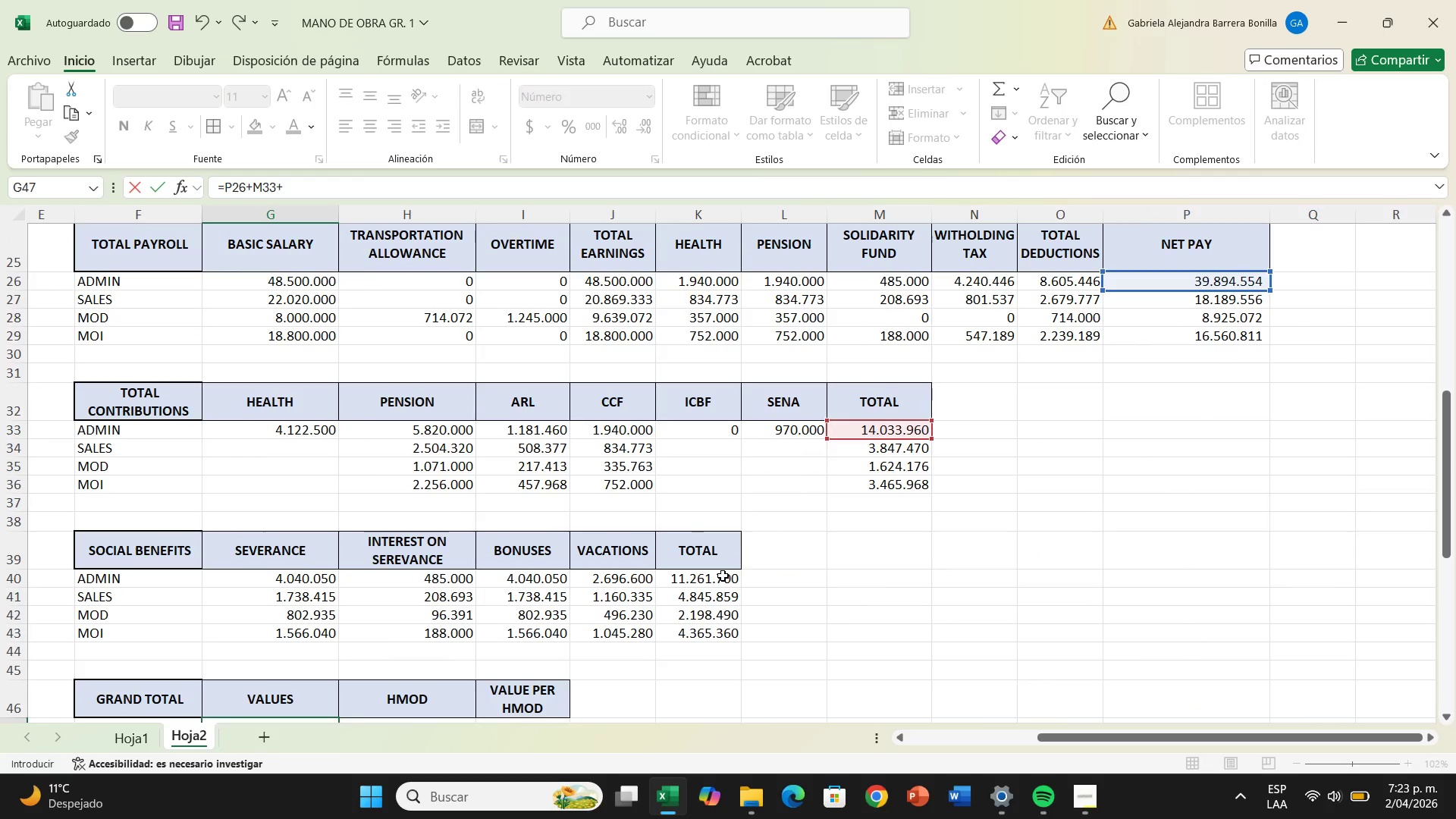 
left_click([723, 576])
 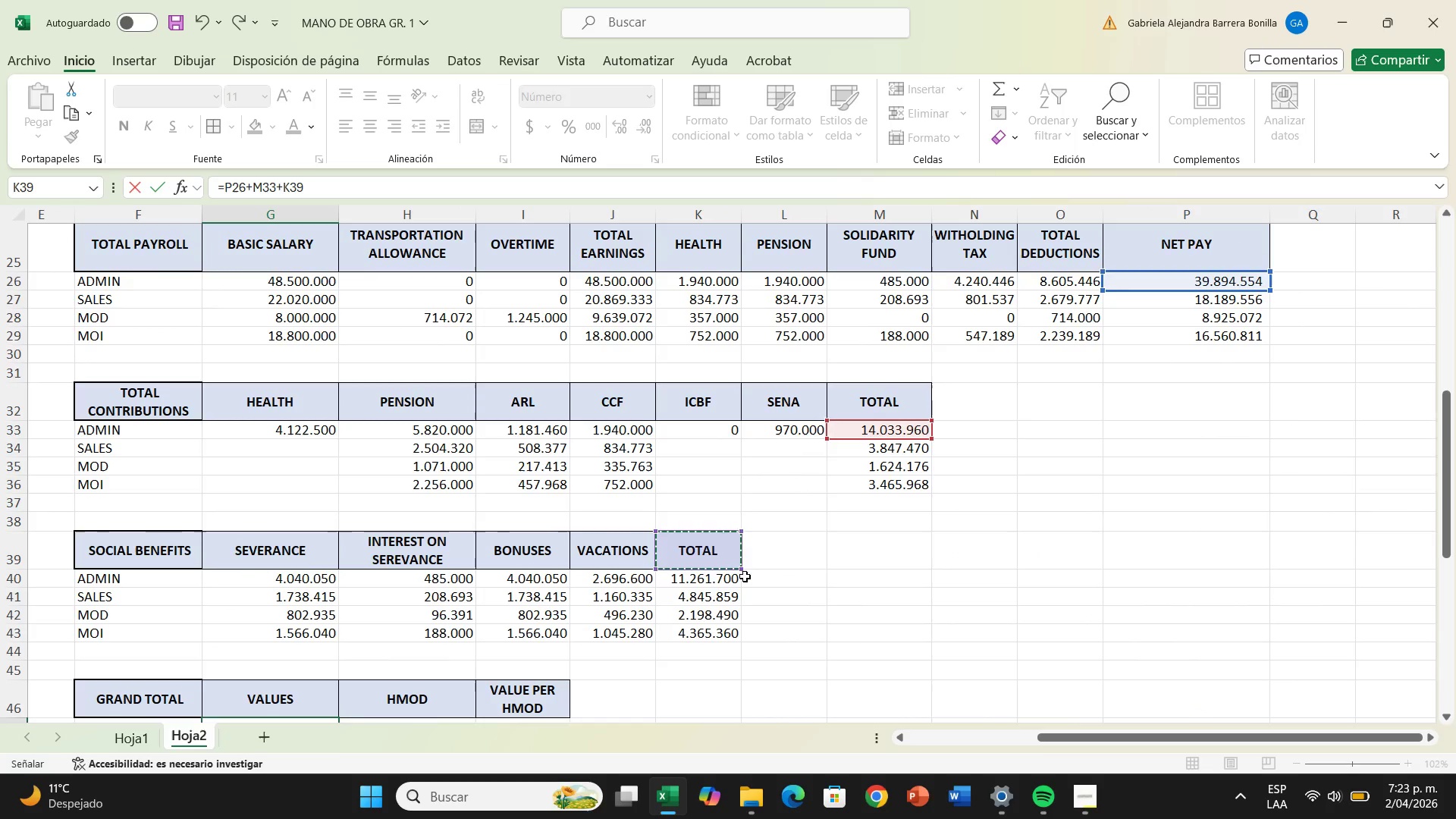 
left_click([695, 578])
 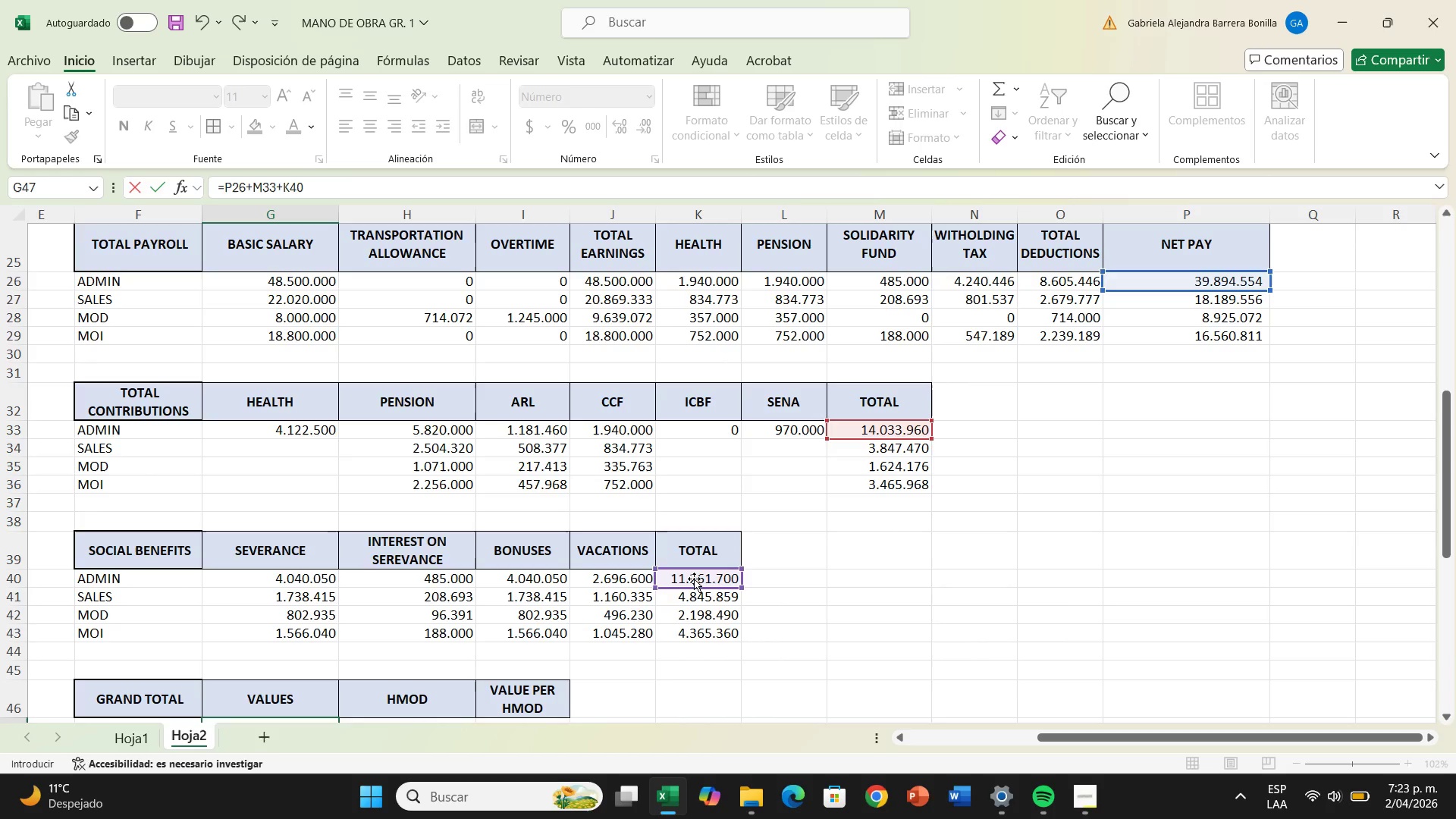 
key(Enter)
 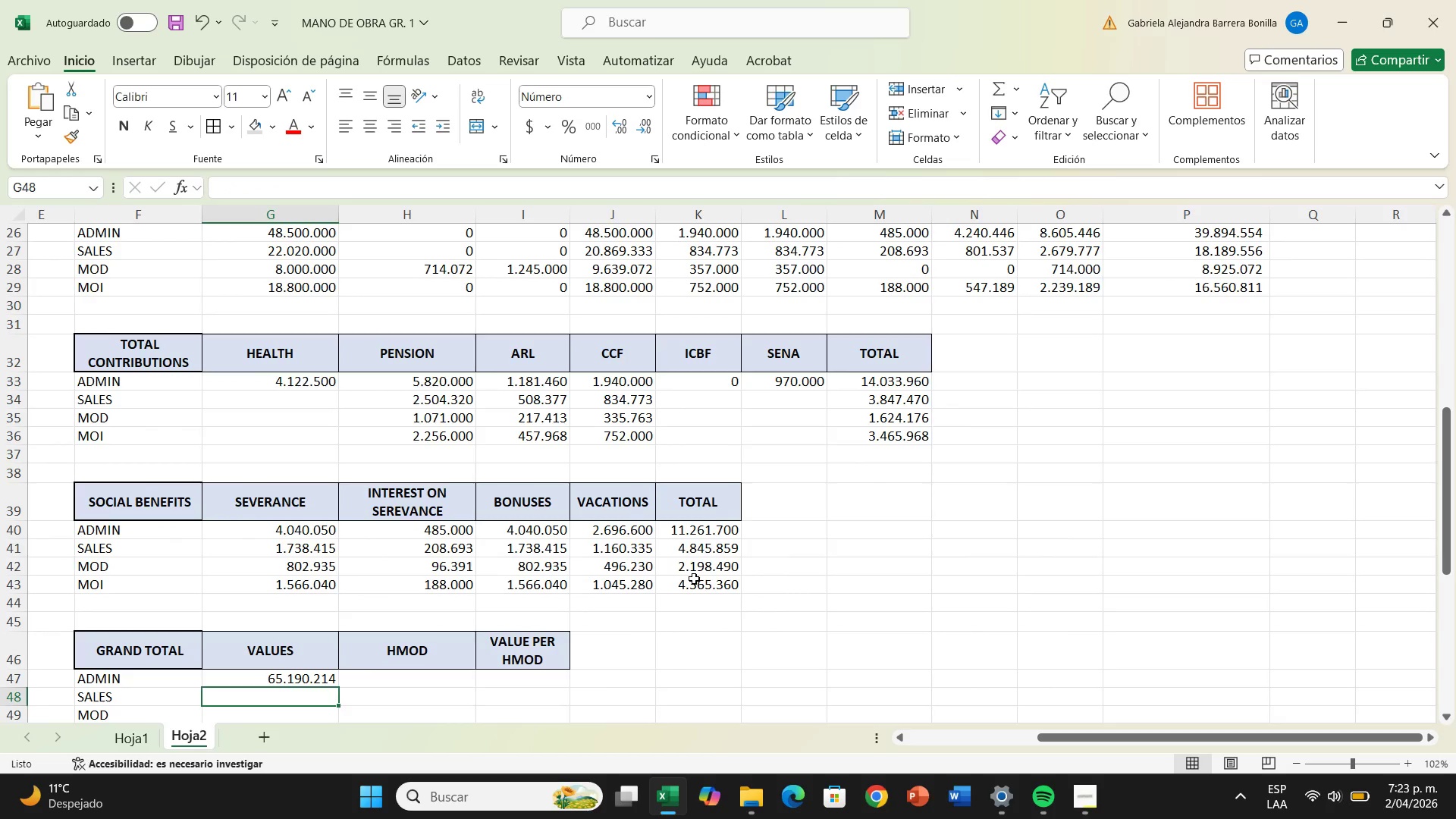 
key(Shift+0)
 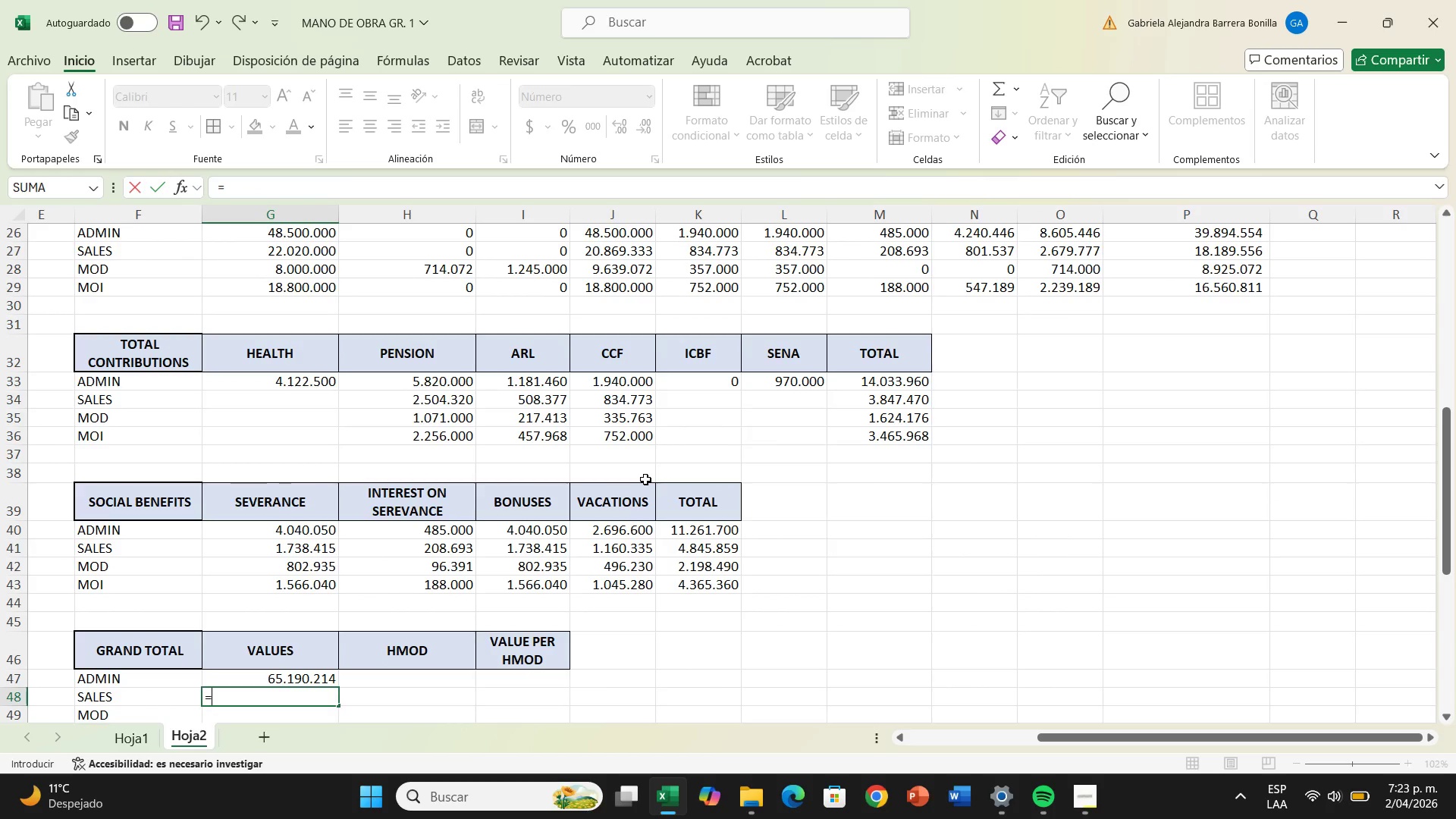 
scroll: coordinate [985, 522], scroll_direction: up, amount: 3.0
 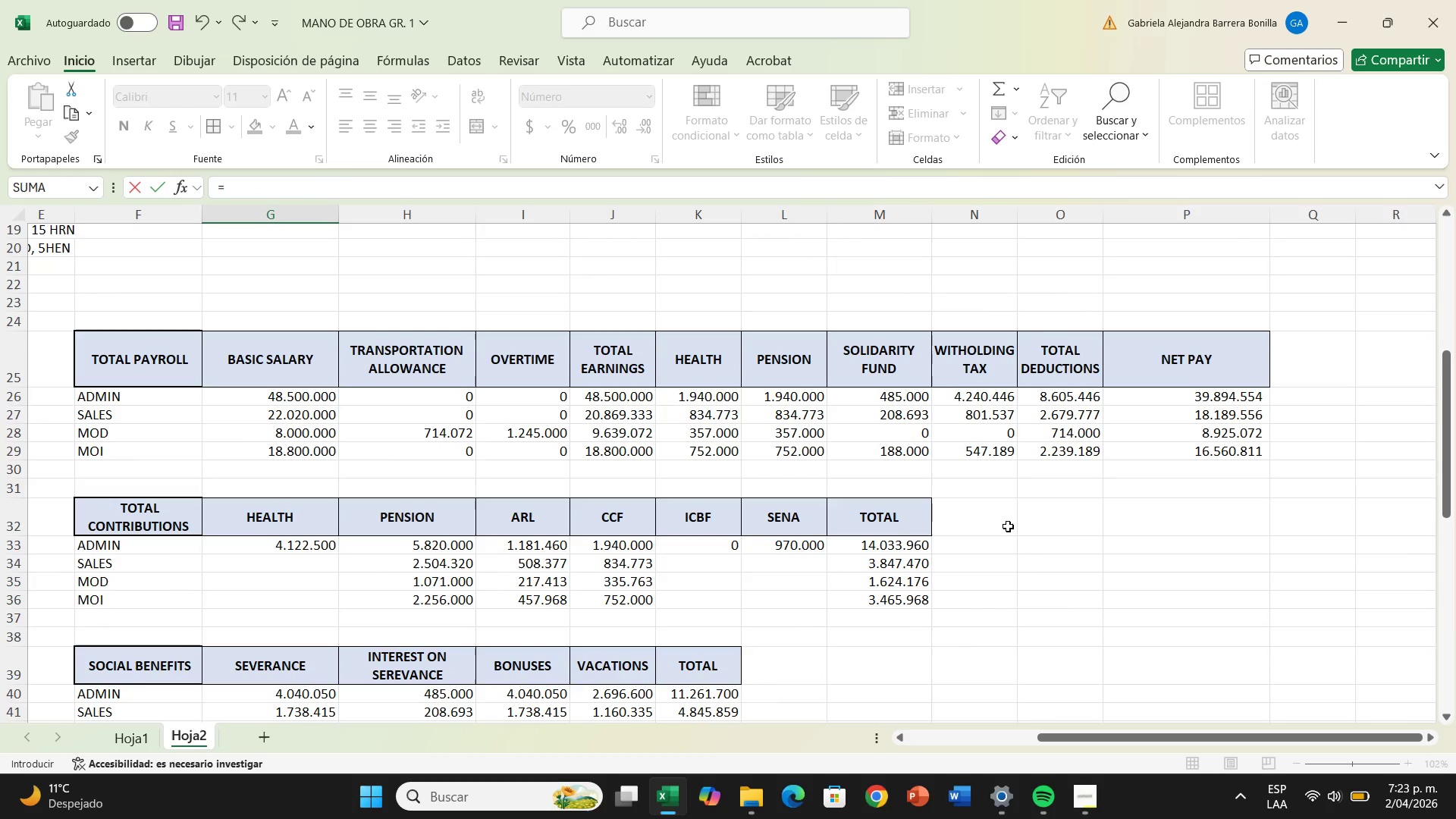 
scroll: coordinate [959, 632], scroll_direction: down, amount: 3.0
 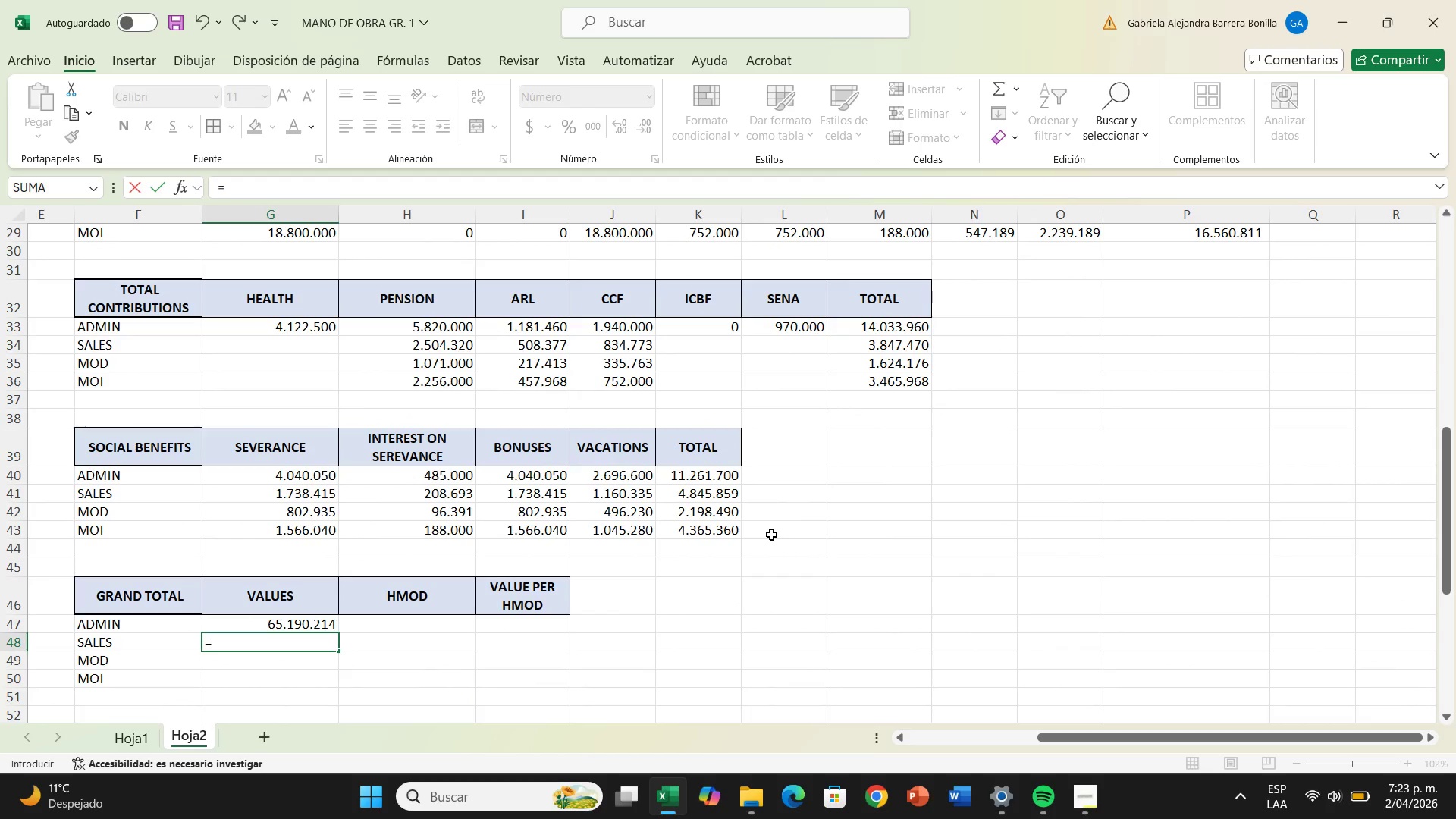 
key(Backspace)
 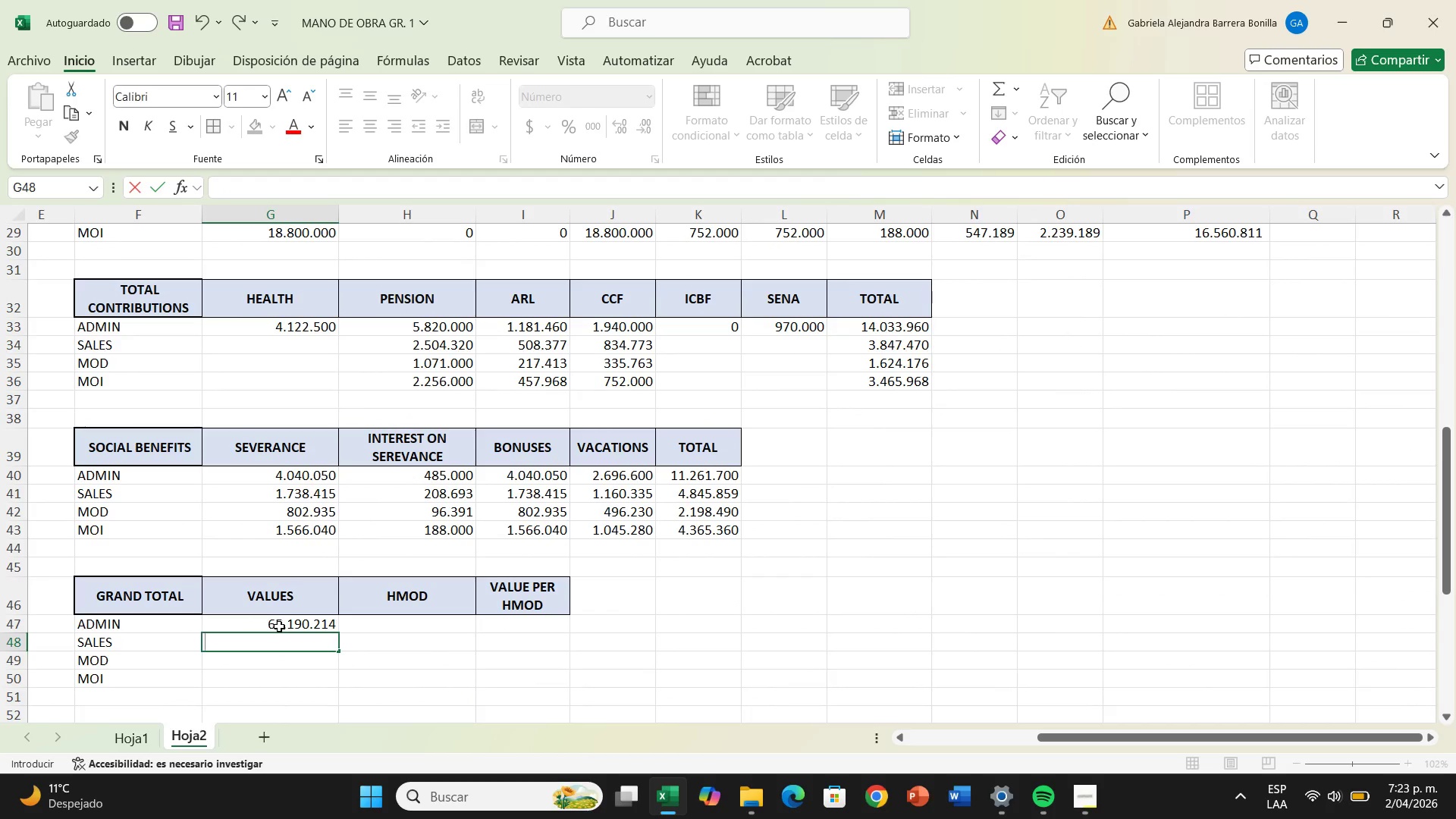 
left_click([281, 626])
 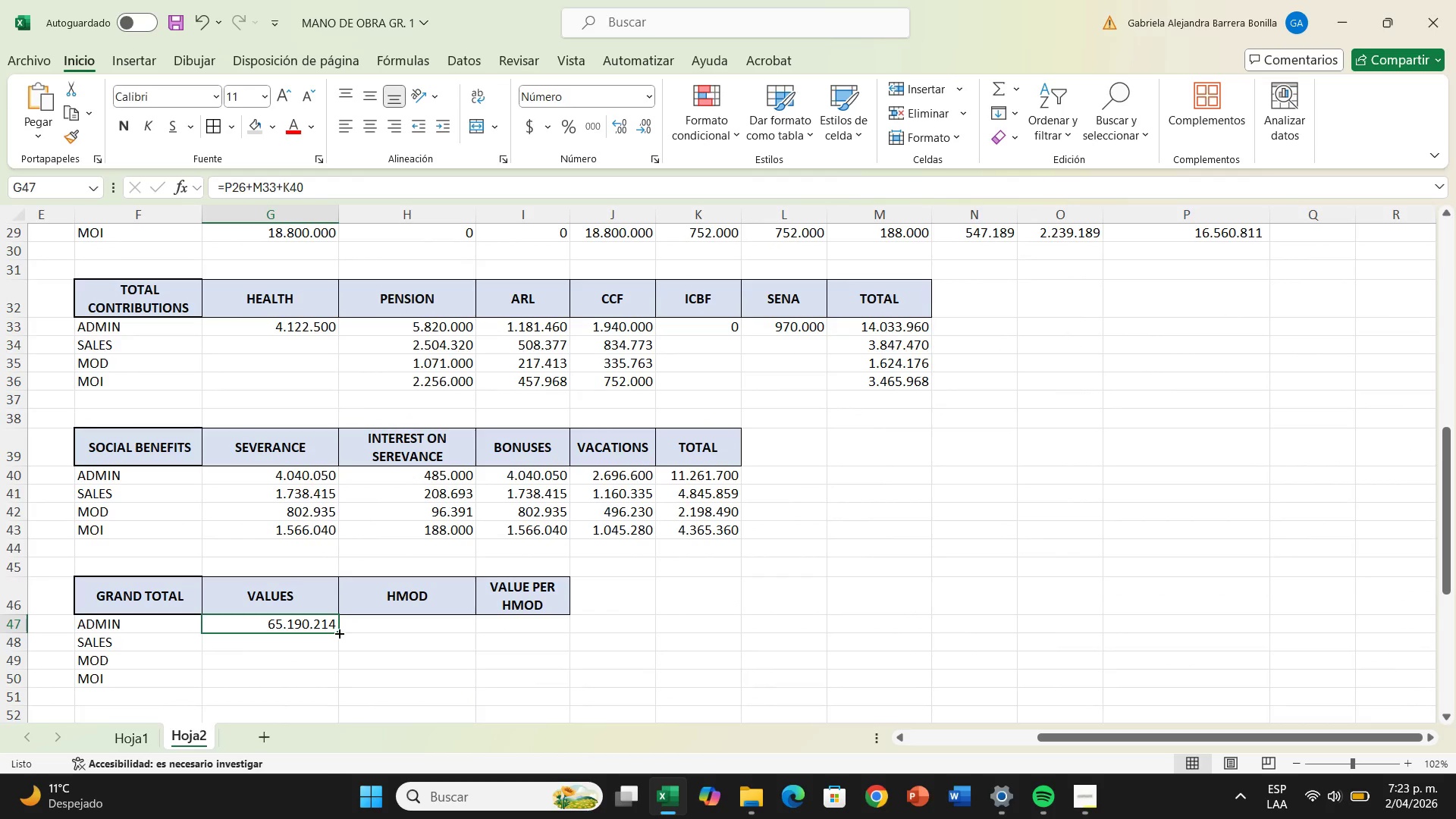 
left_click_drag(start_coordinate=[338, 632], to_coordinate=[344, 679])
 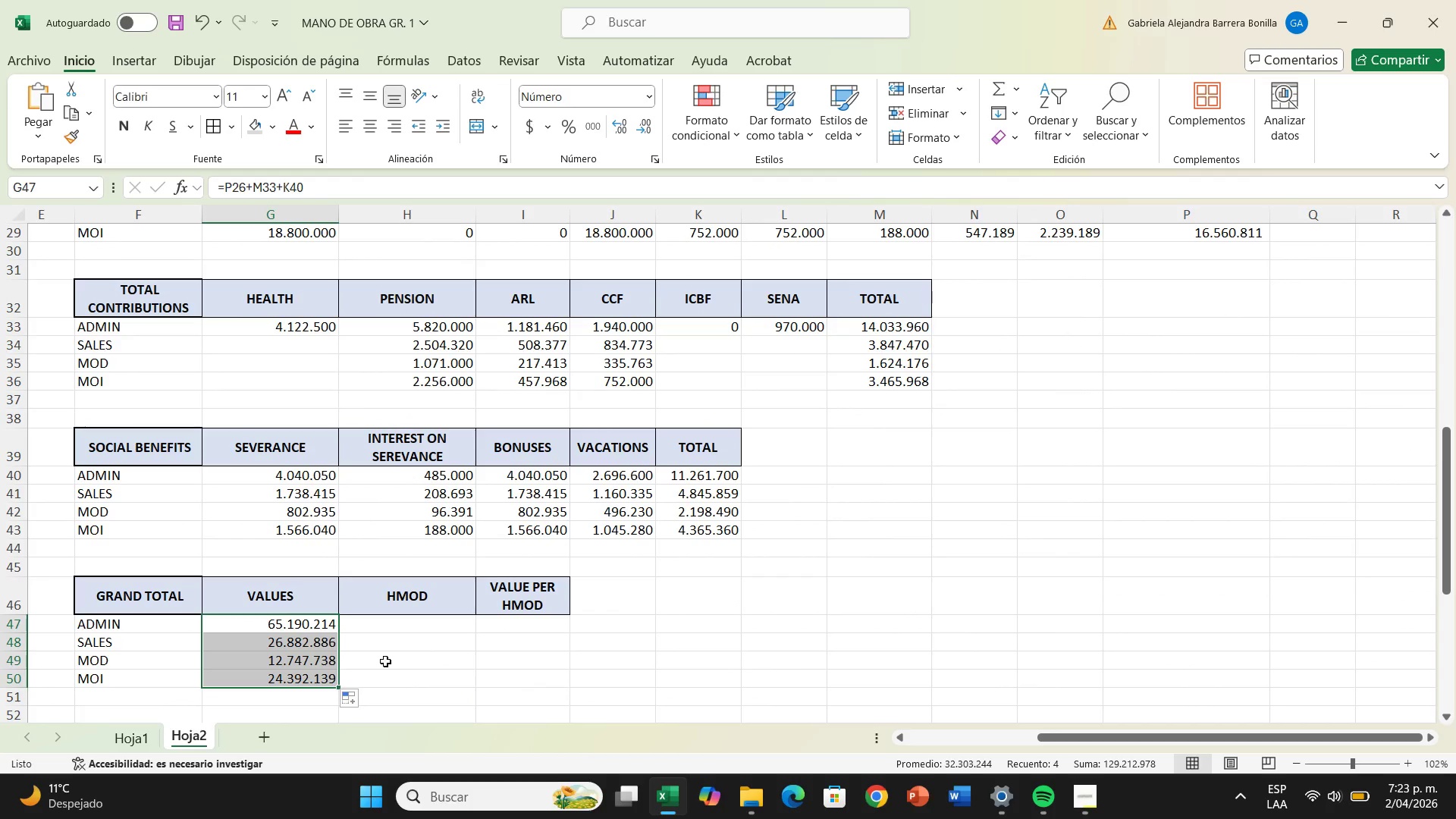 
left_click([385, 661])
 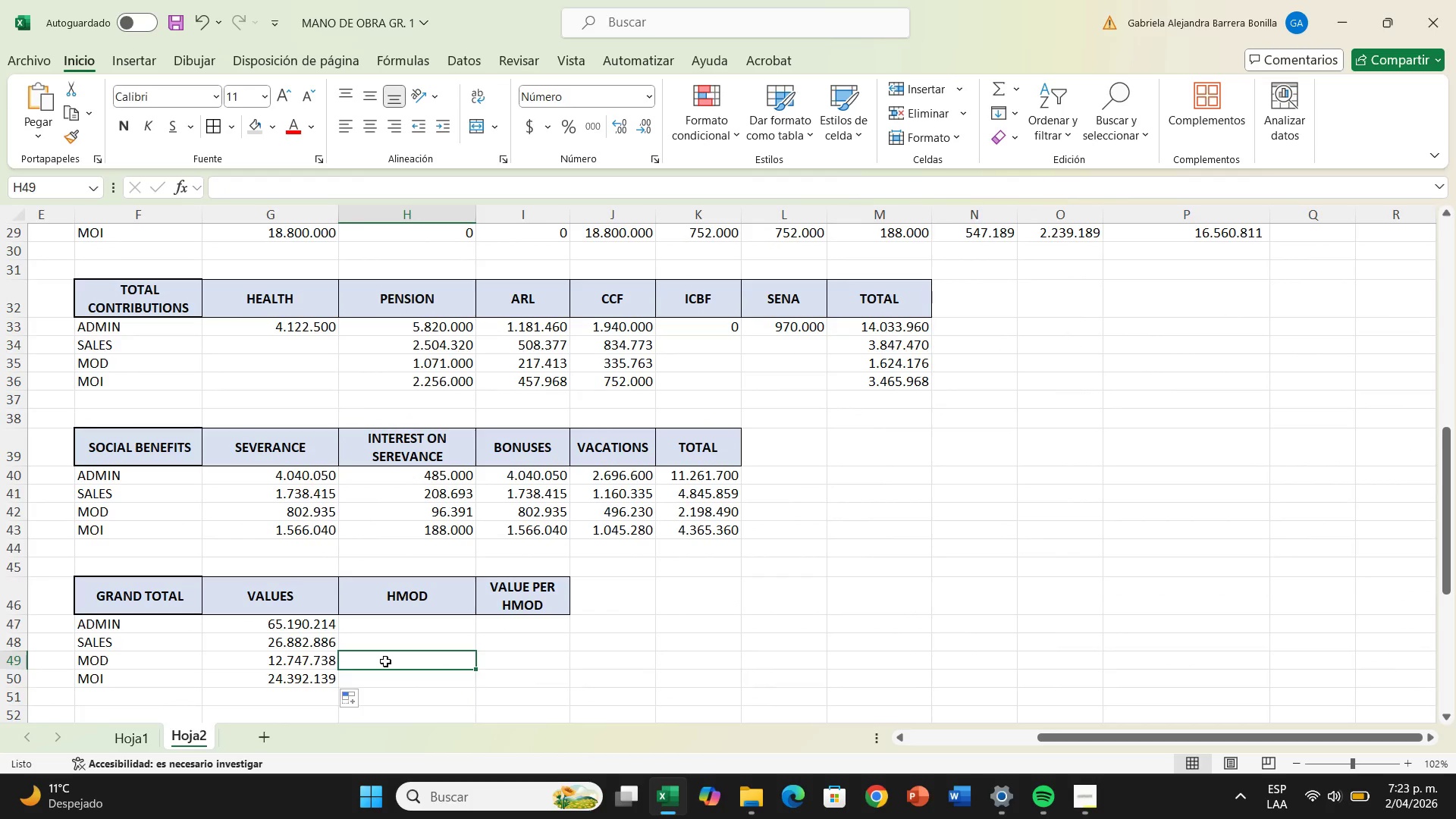 
key(Shift+ShiftRight)
 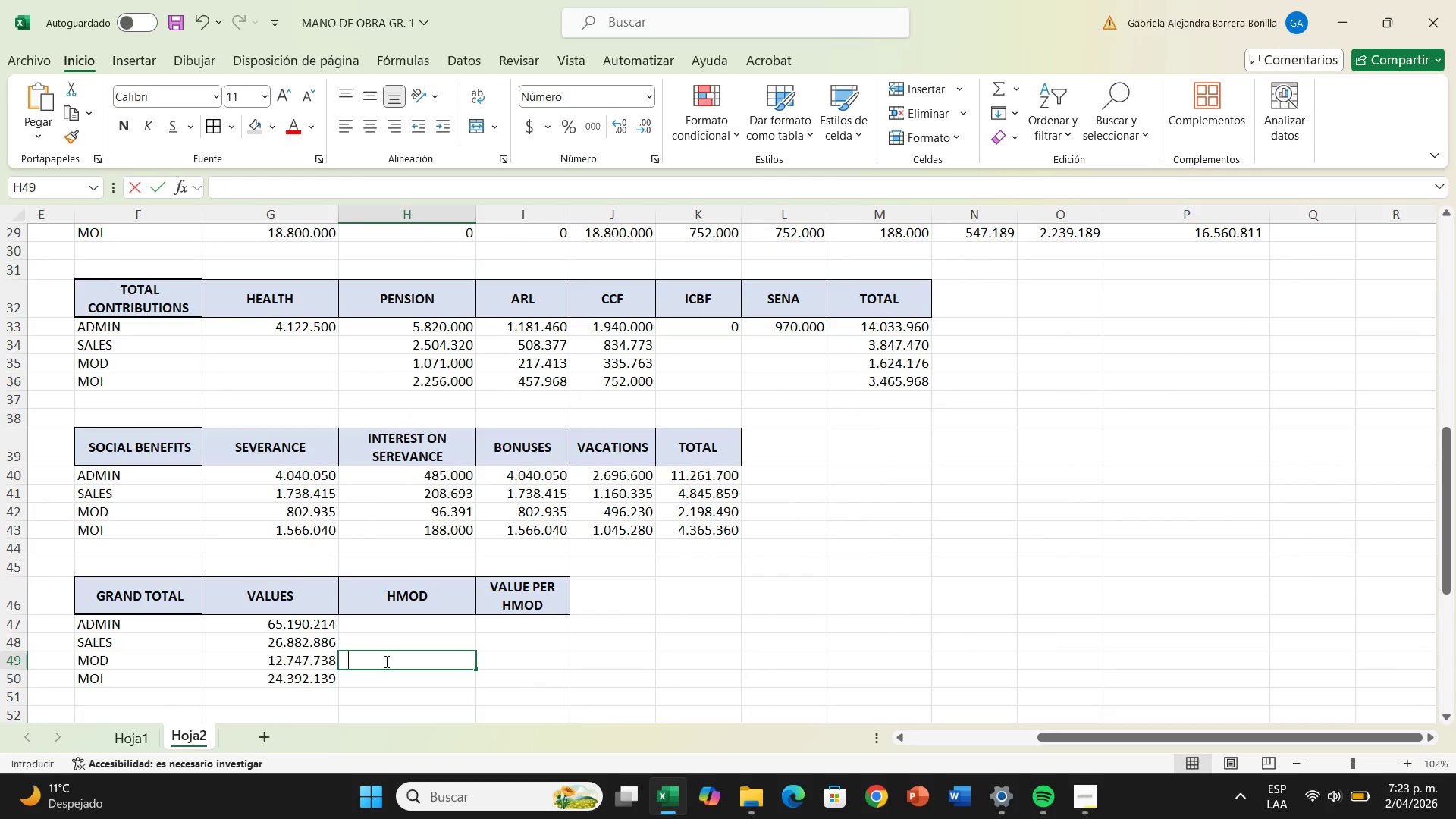 
key(Shift+0)
 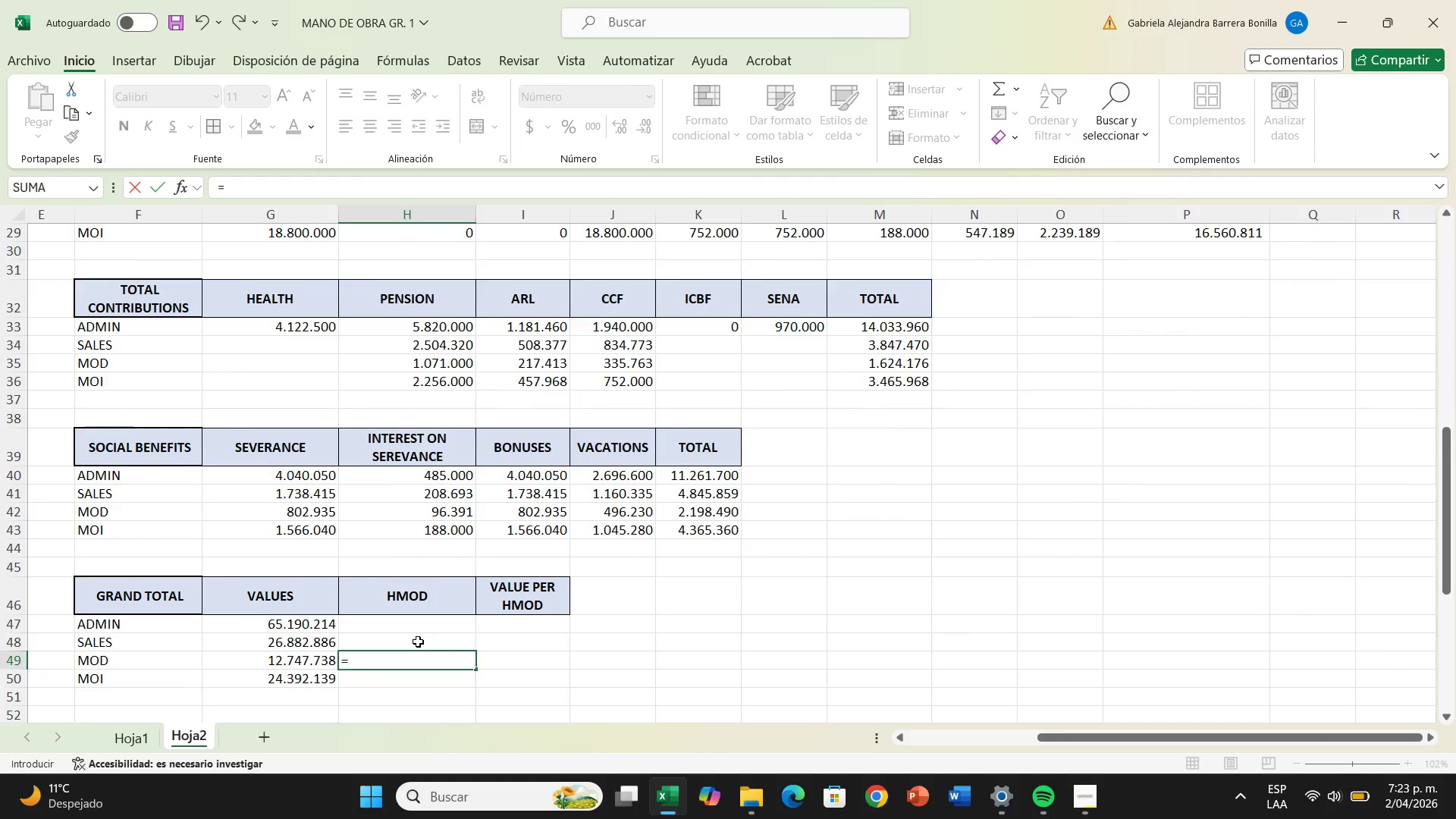 
scroll: coordinate [453, 670], scroll_direction: down, amount: 3.0
 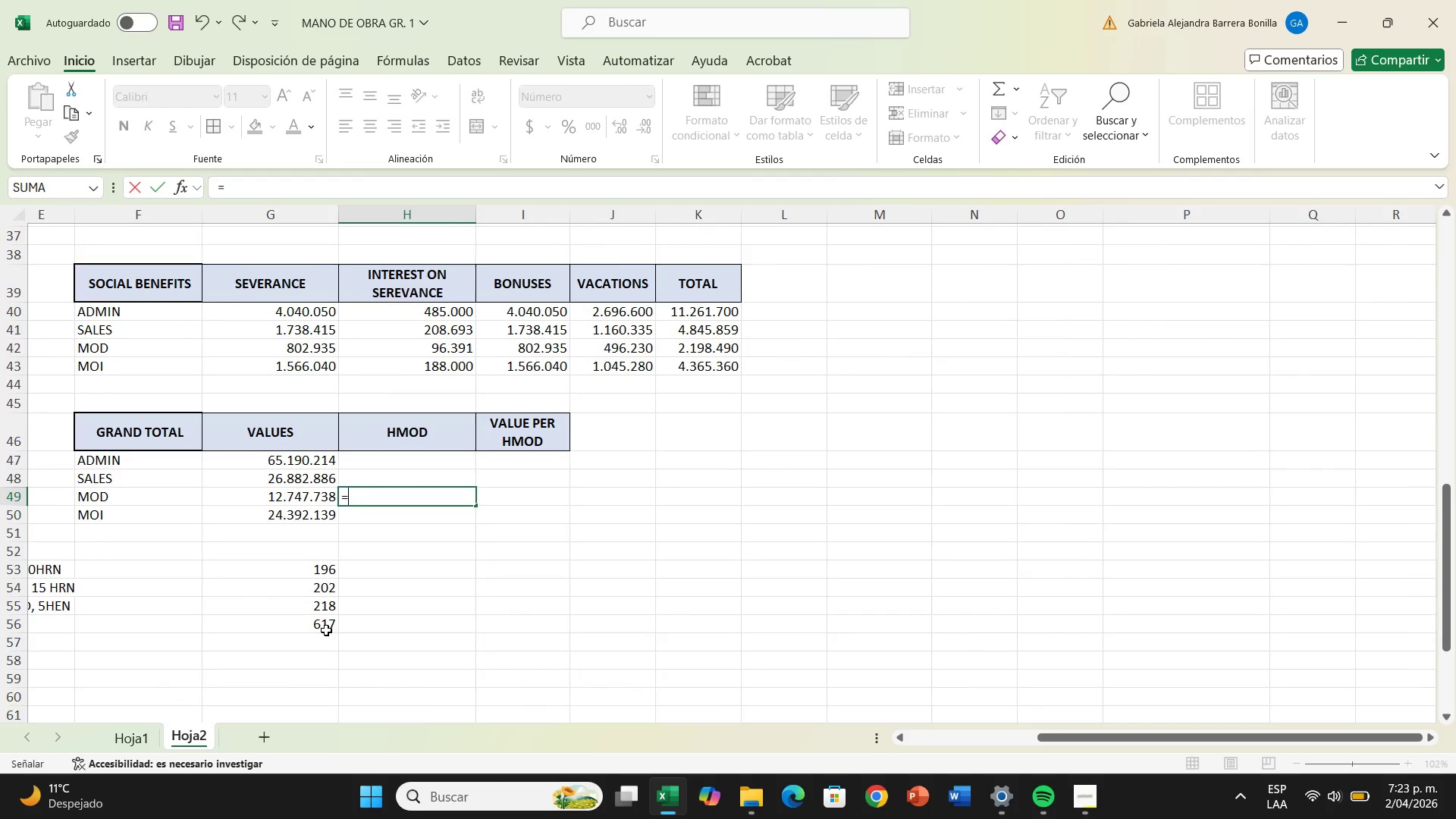 
left_click([326, 630])
 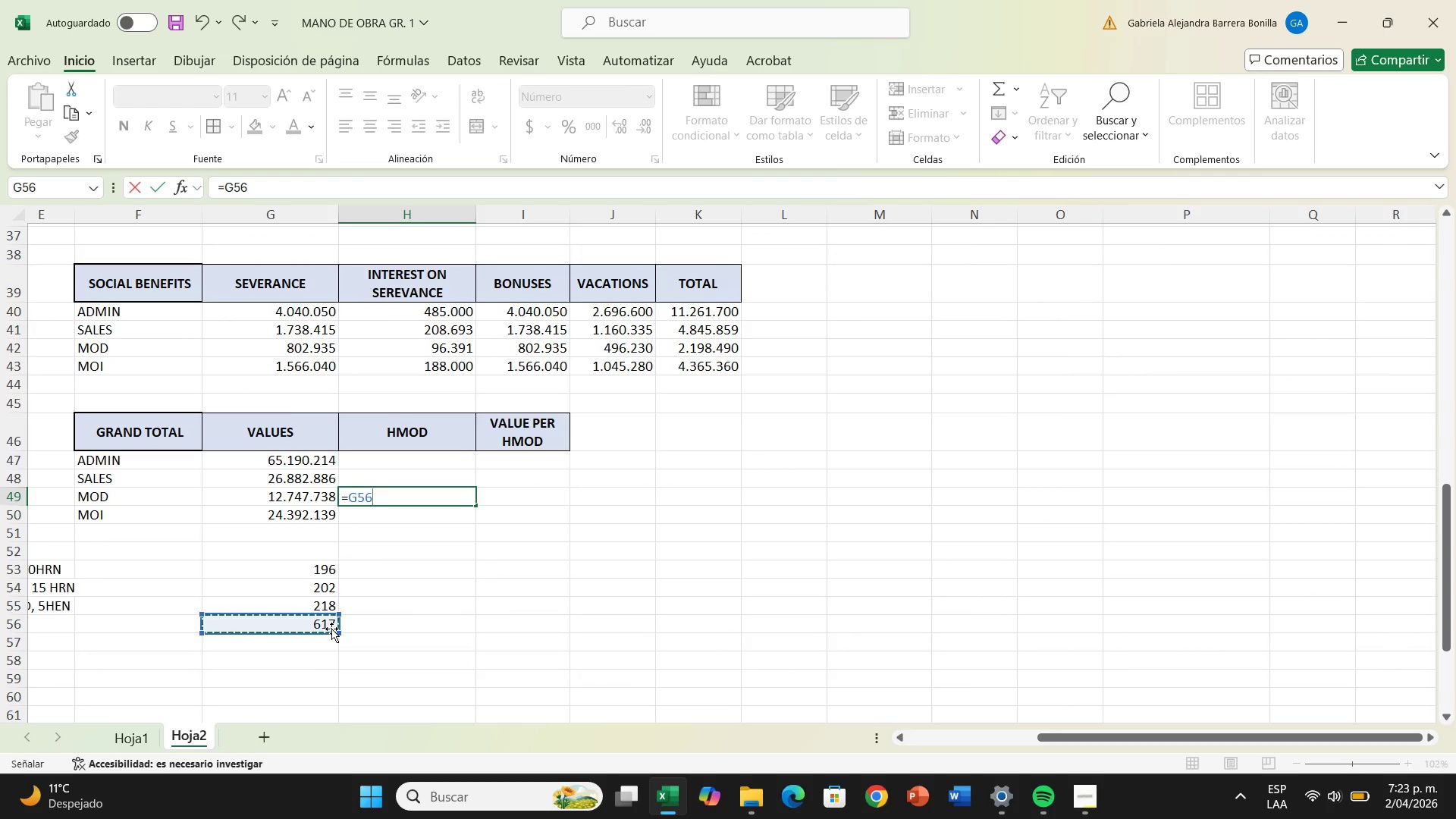 
key(Enter)
 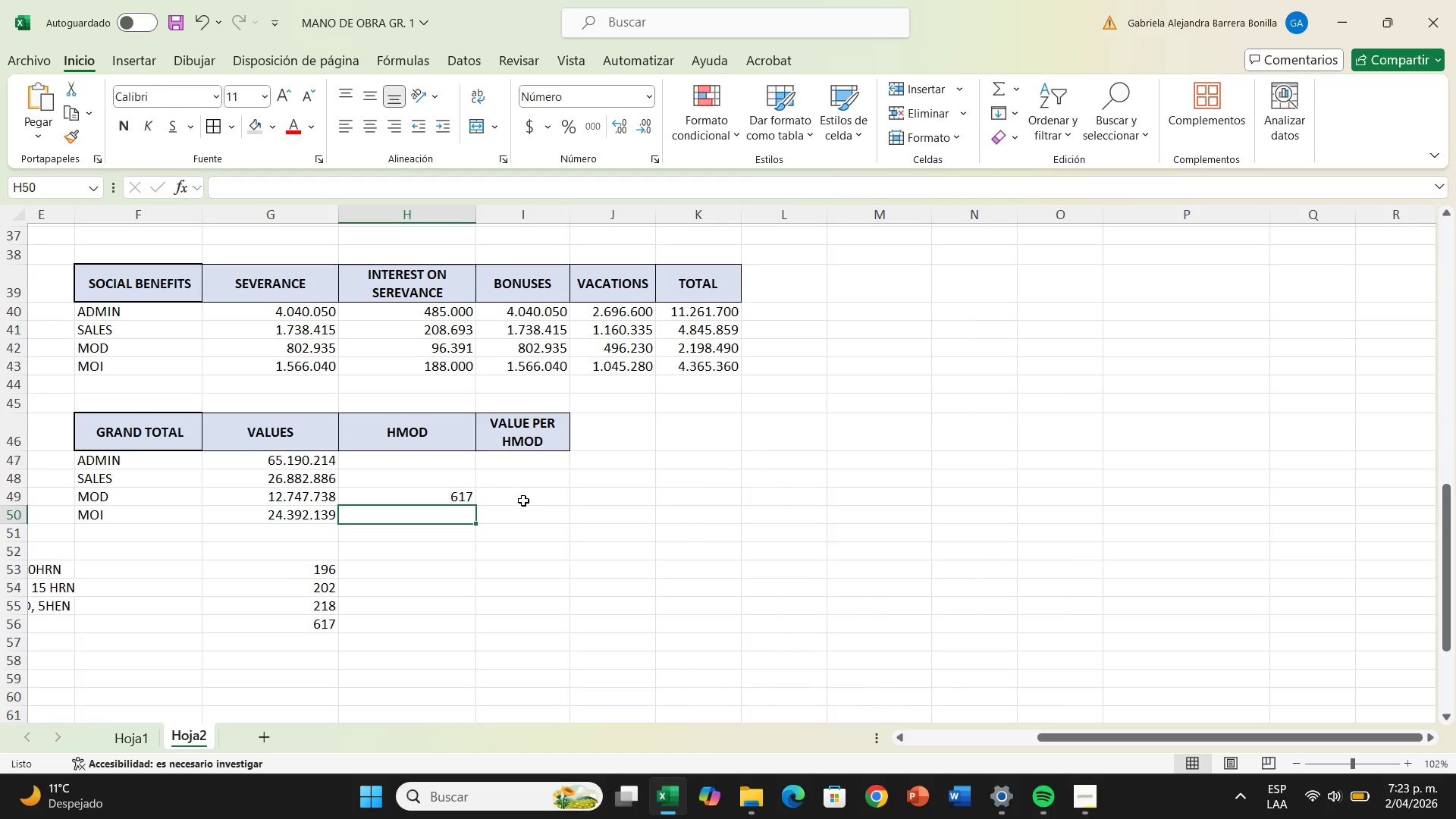 
left_click([526, 497])
 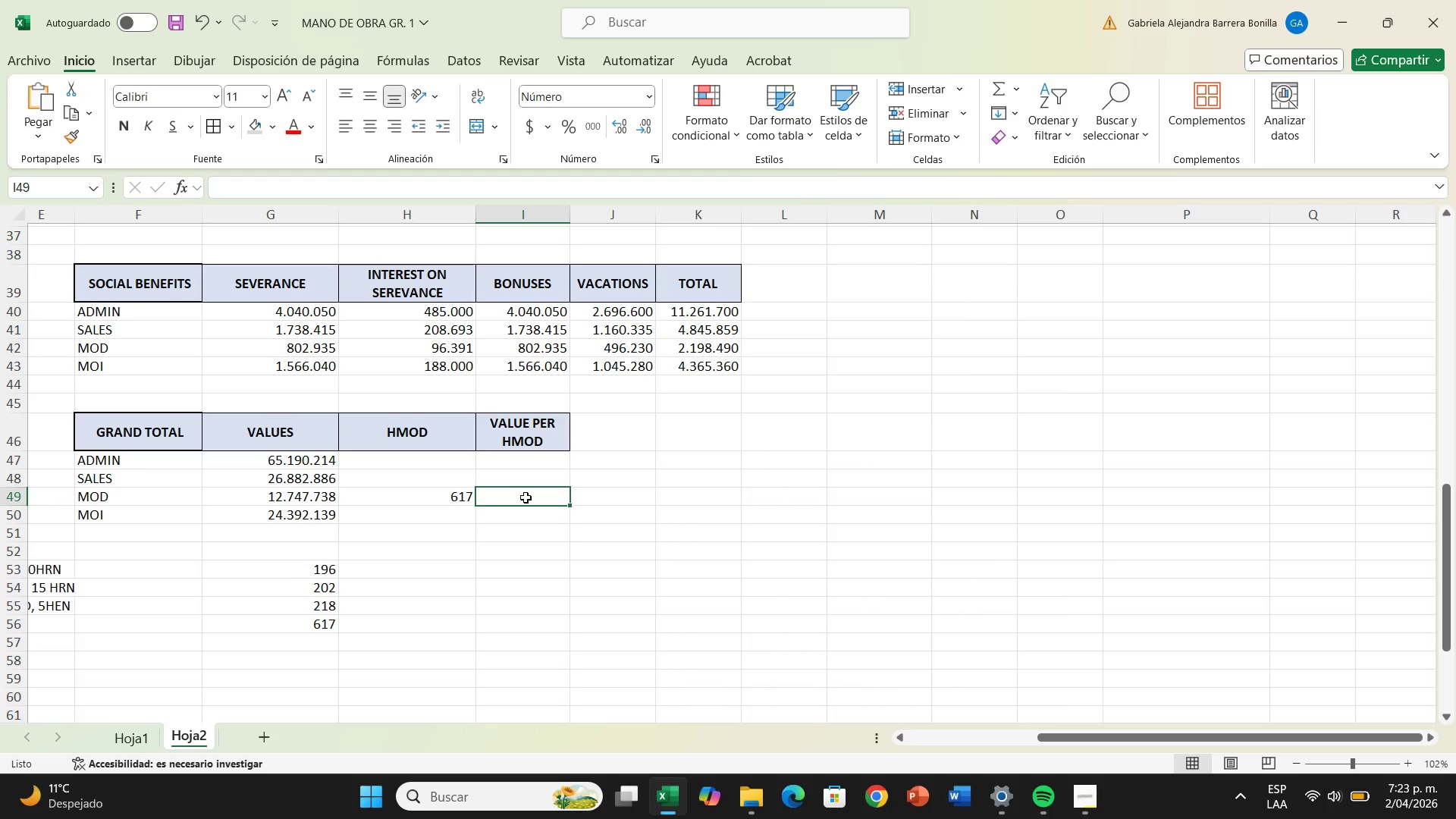 
key(Shift+0)
 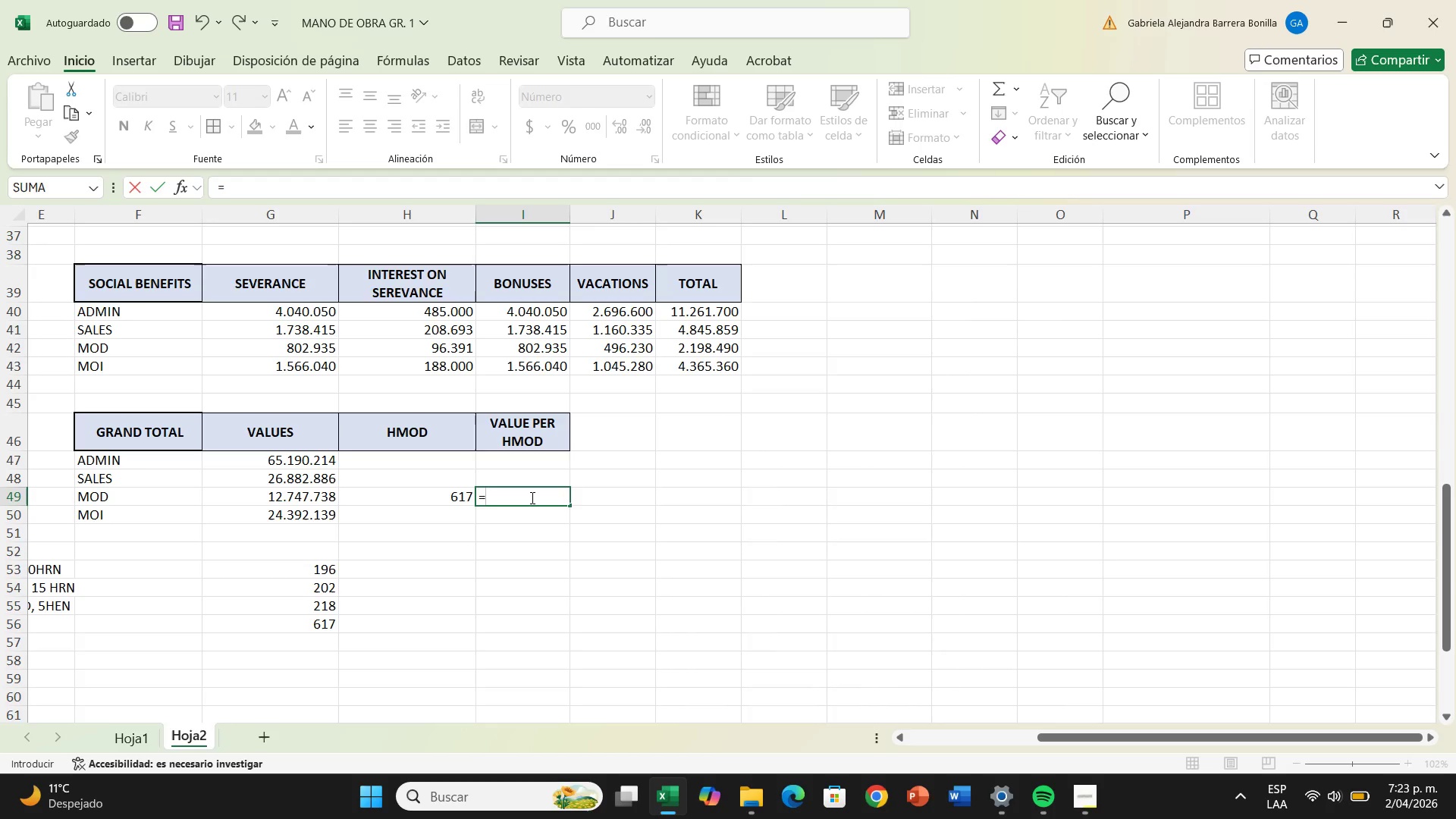 
wait(38.47)
 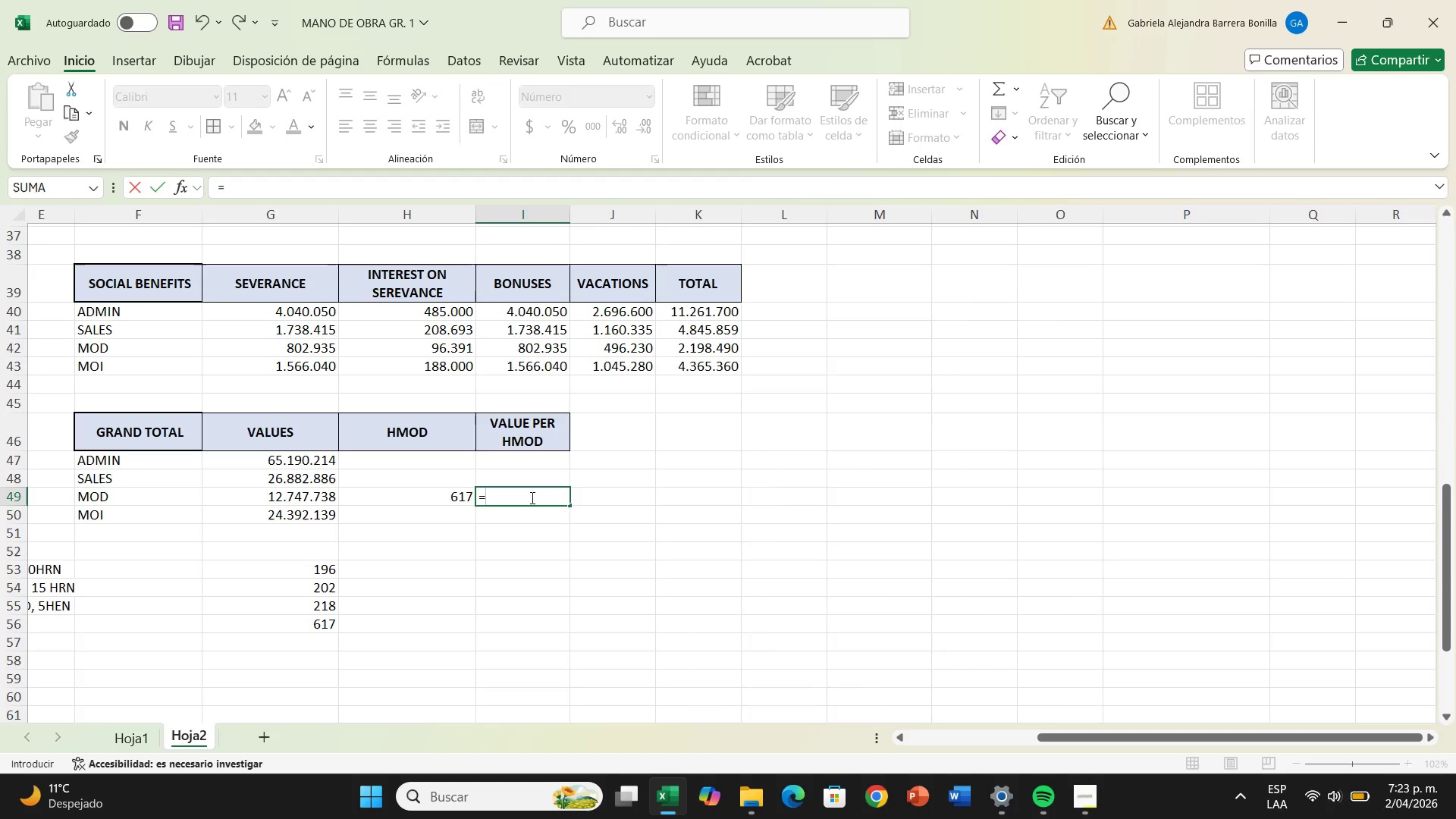 
left_click([333, 496])
 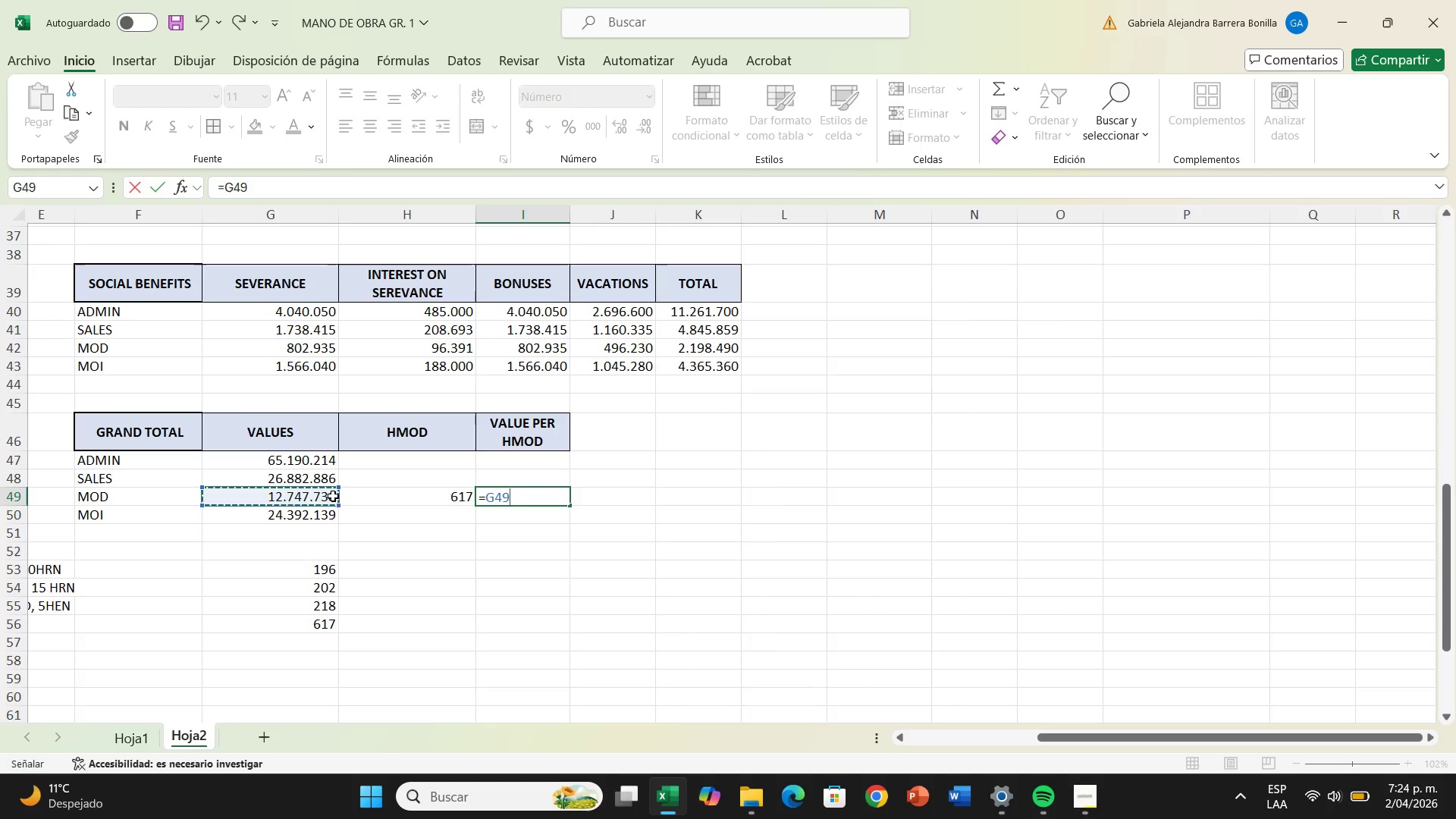 
key(Shift+7)
 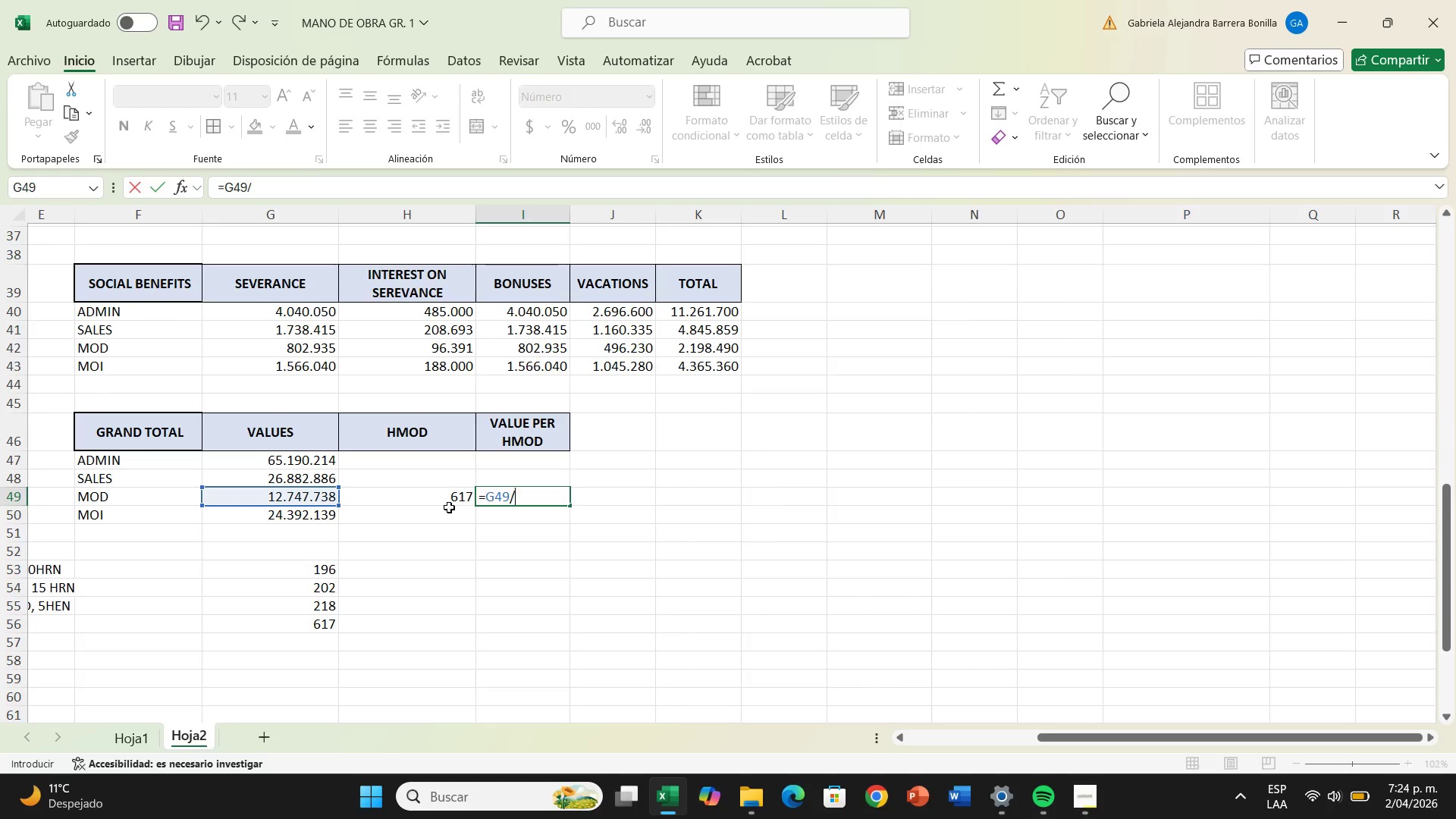 
left_click([454, 497])
 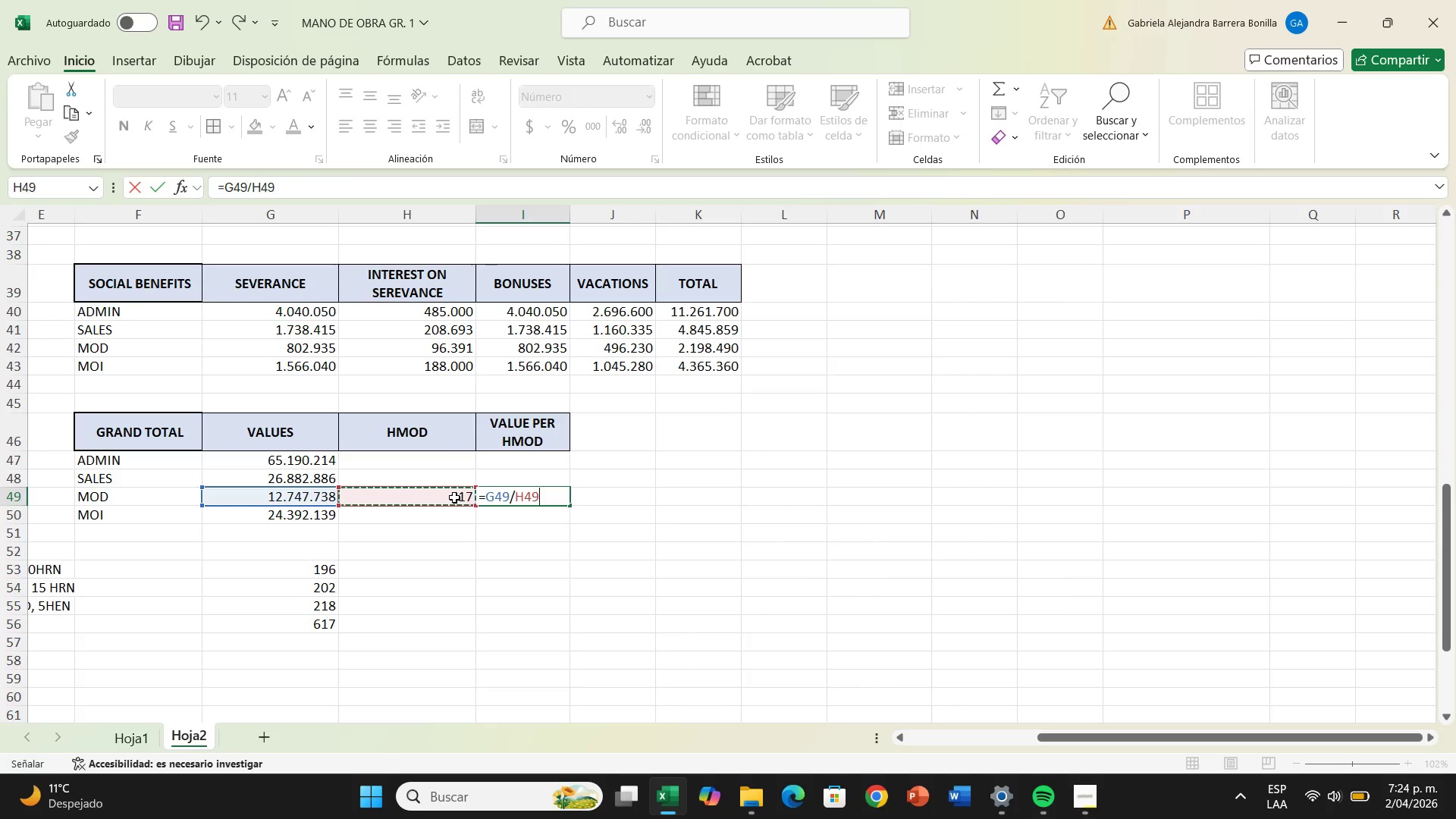 
key(Enter)
 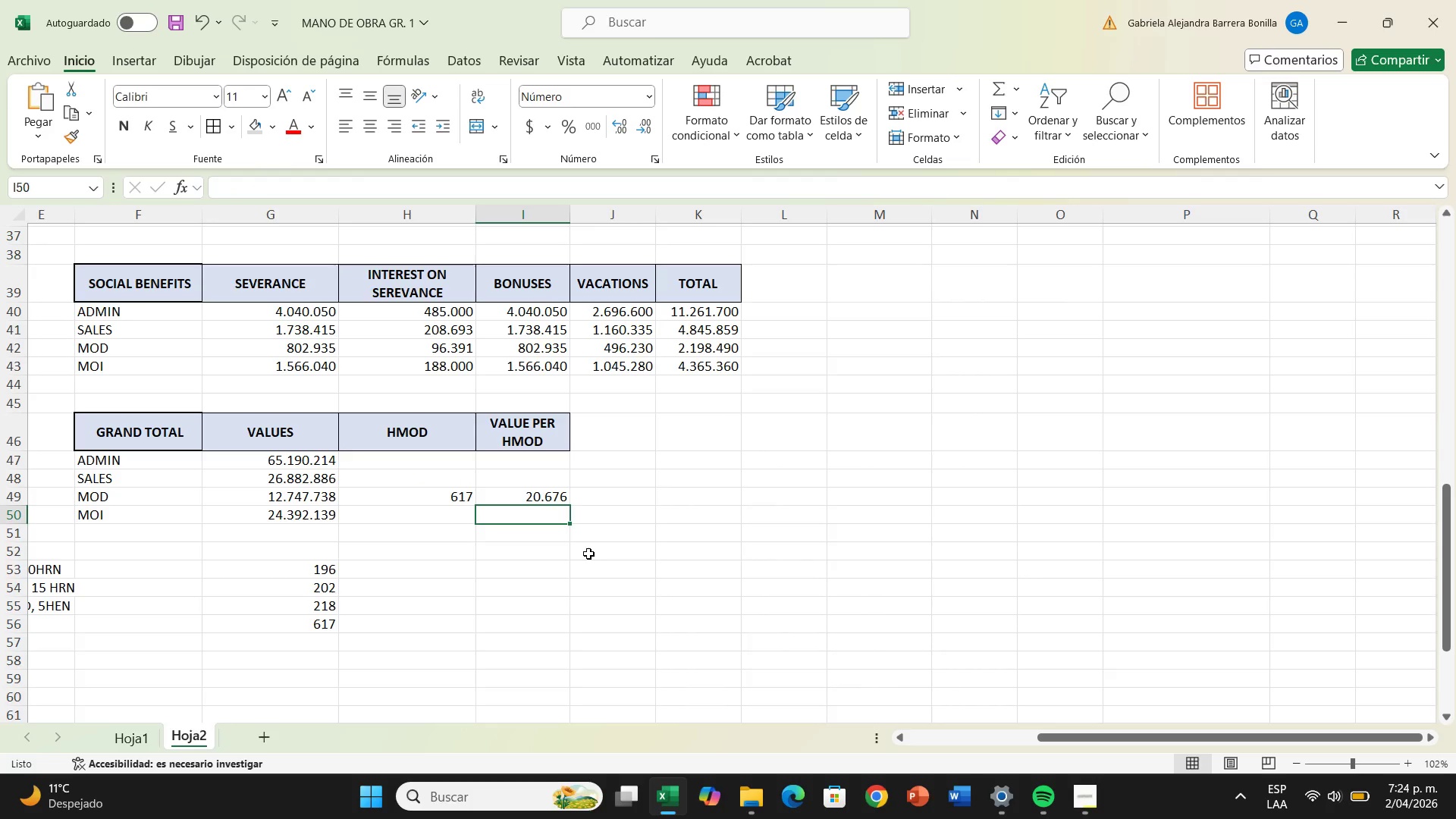 
wait(8.95)
 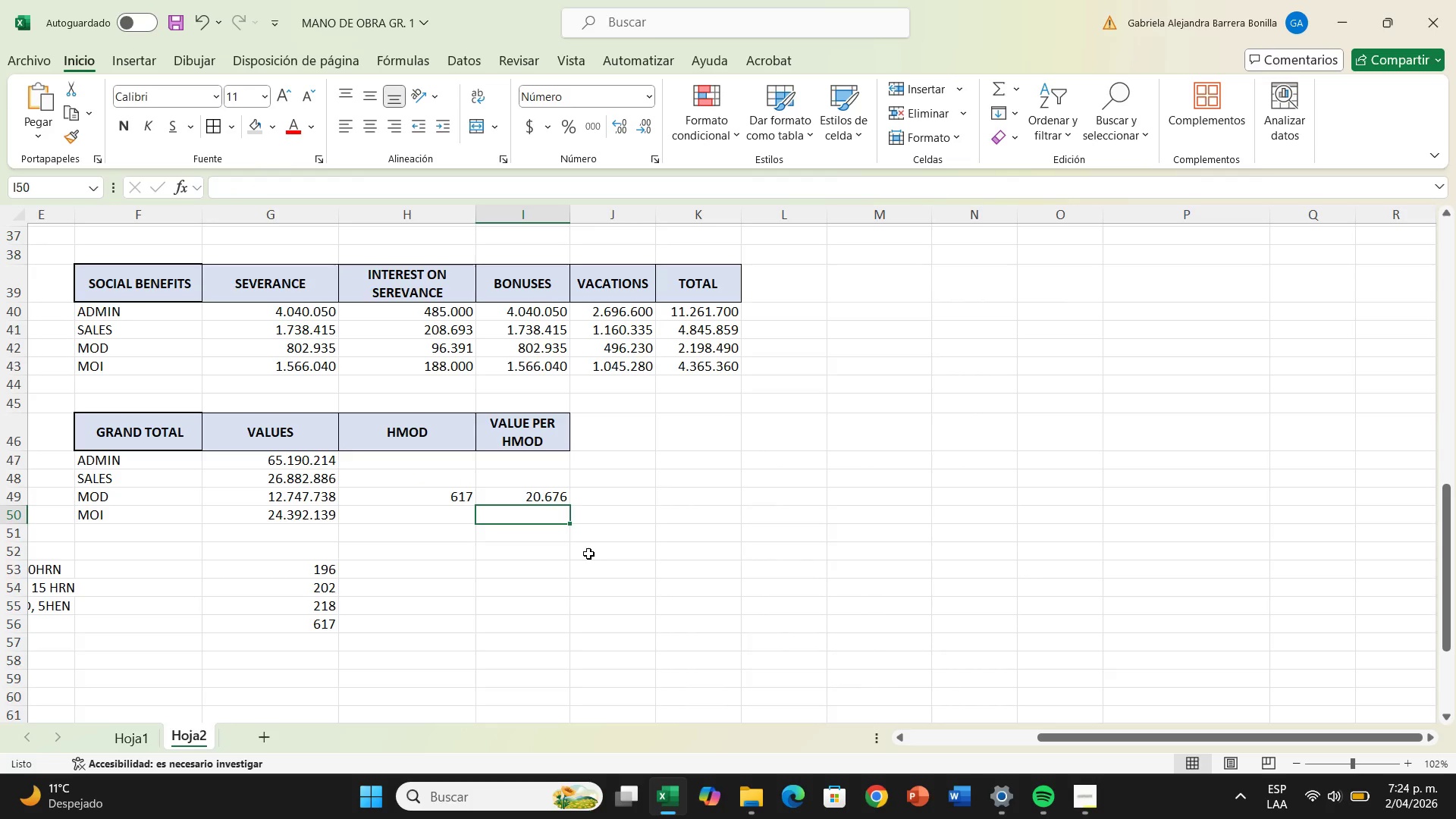 
left_click([483, 494])
 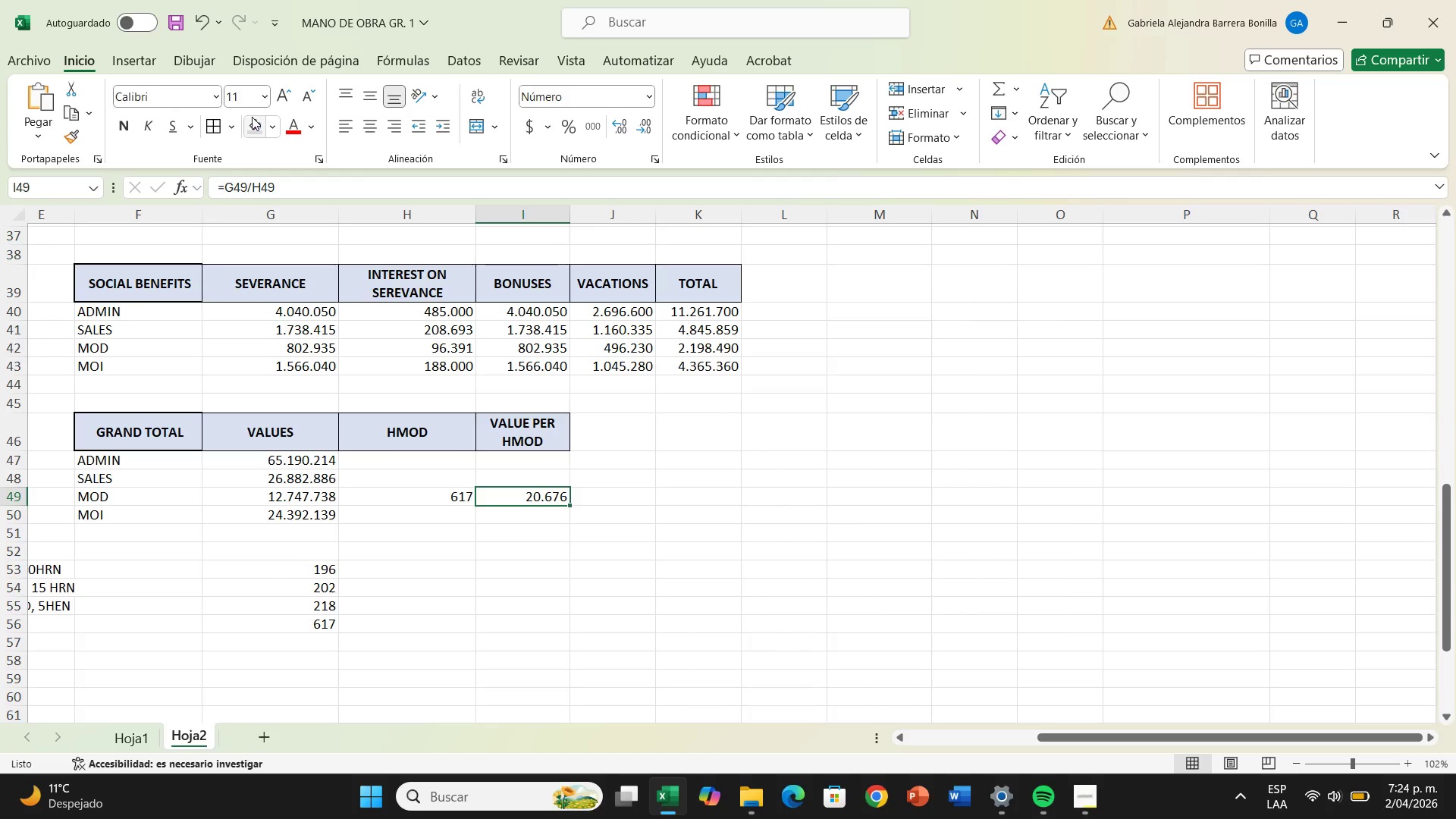 
left_click([271, 128])
 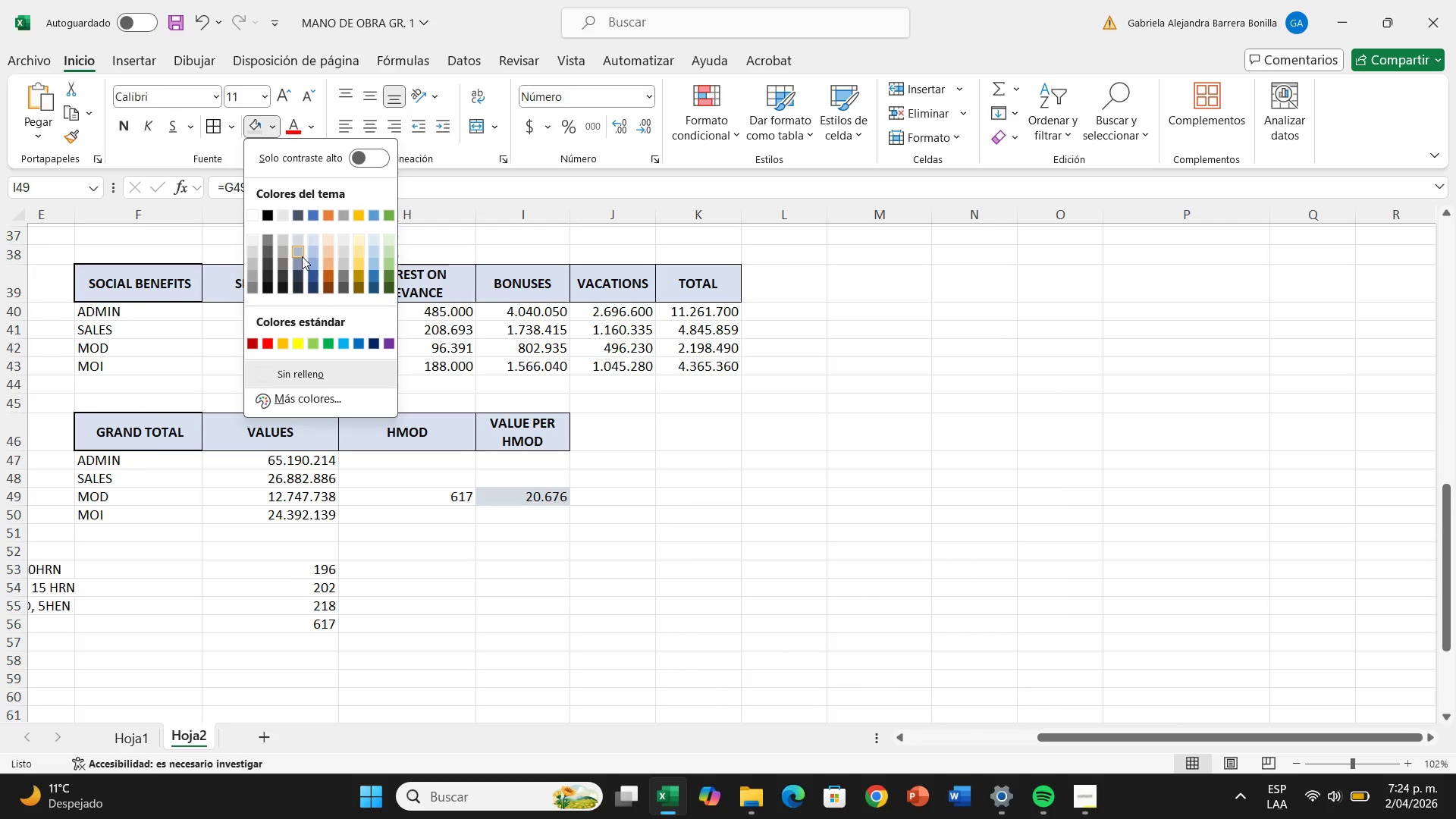 
left_click([302, 256])
 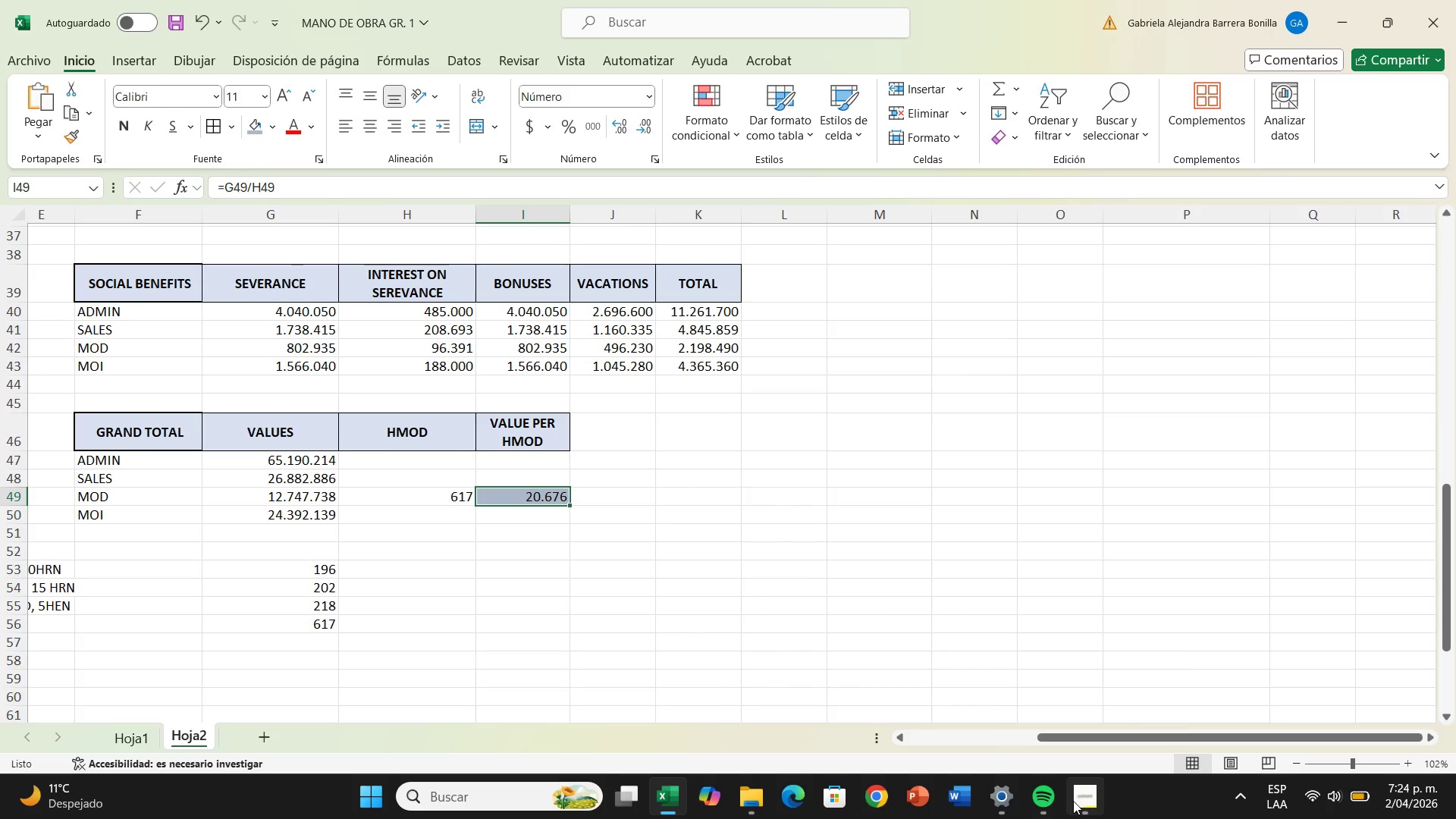 
left_click([1072, 728])